 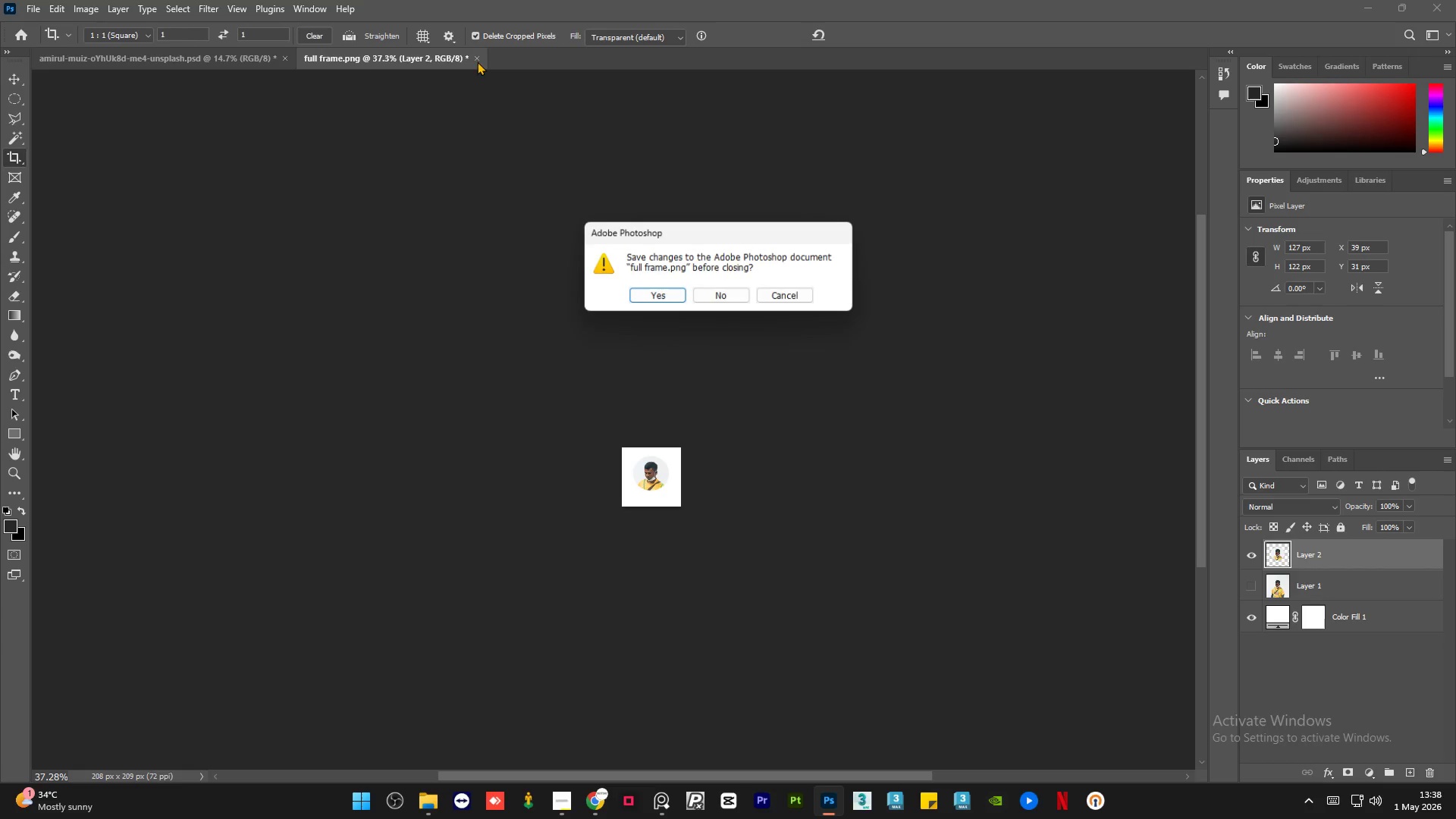 
left_click([710, 294])
 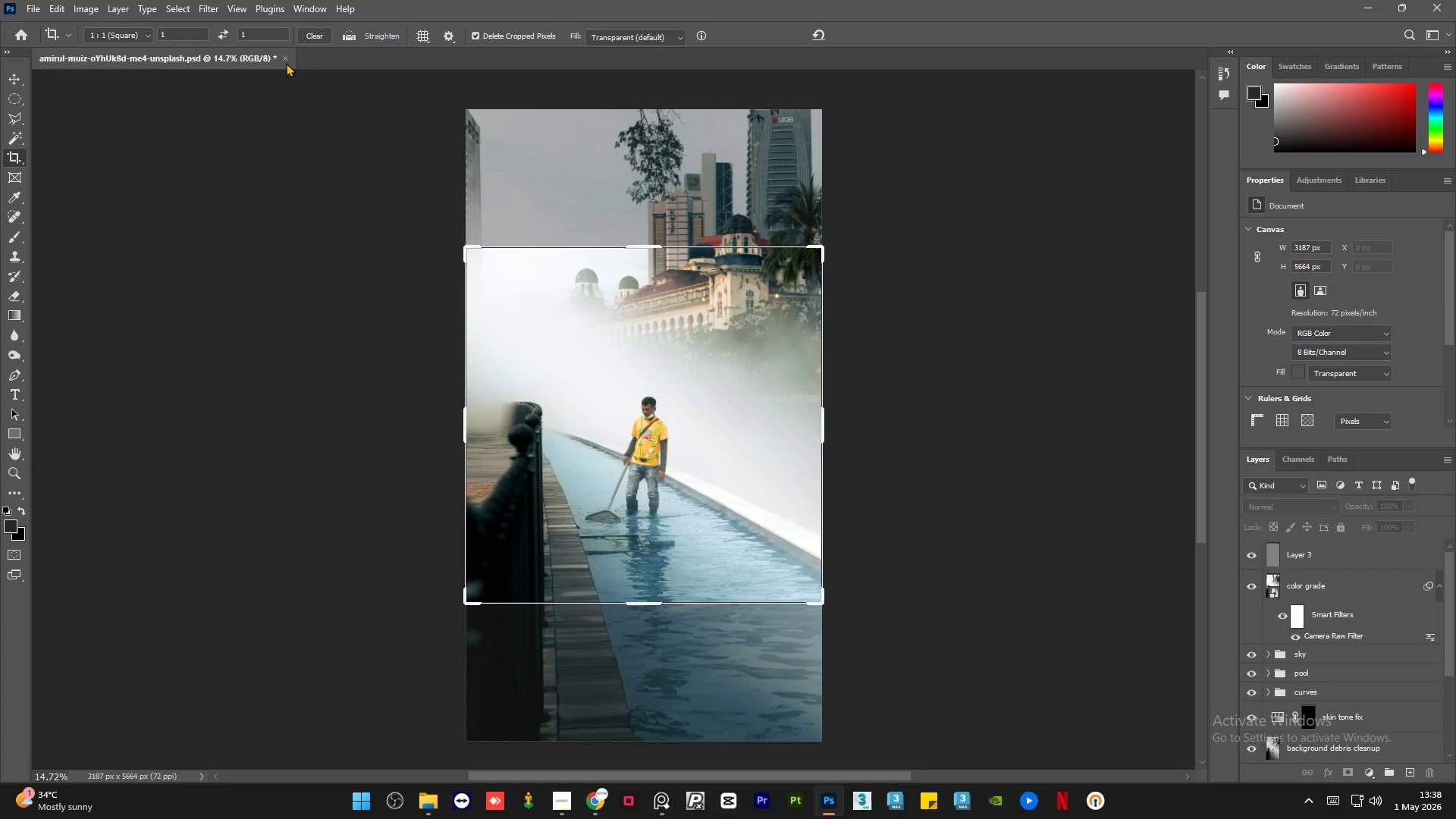 
left_click([286, 57])
 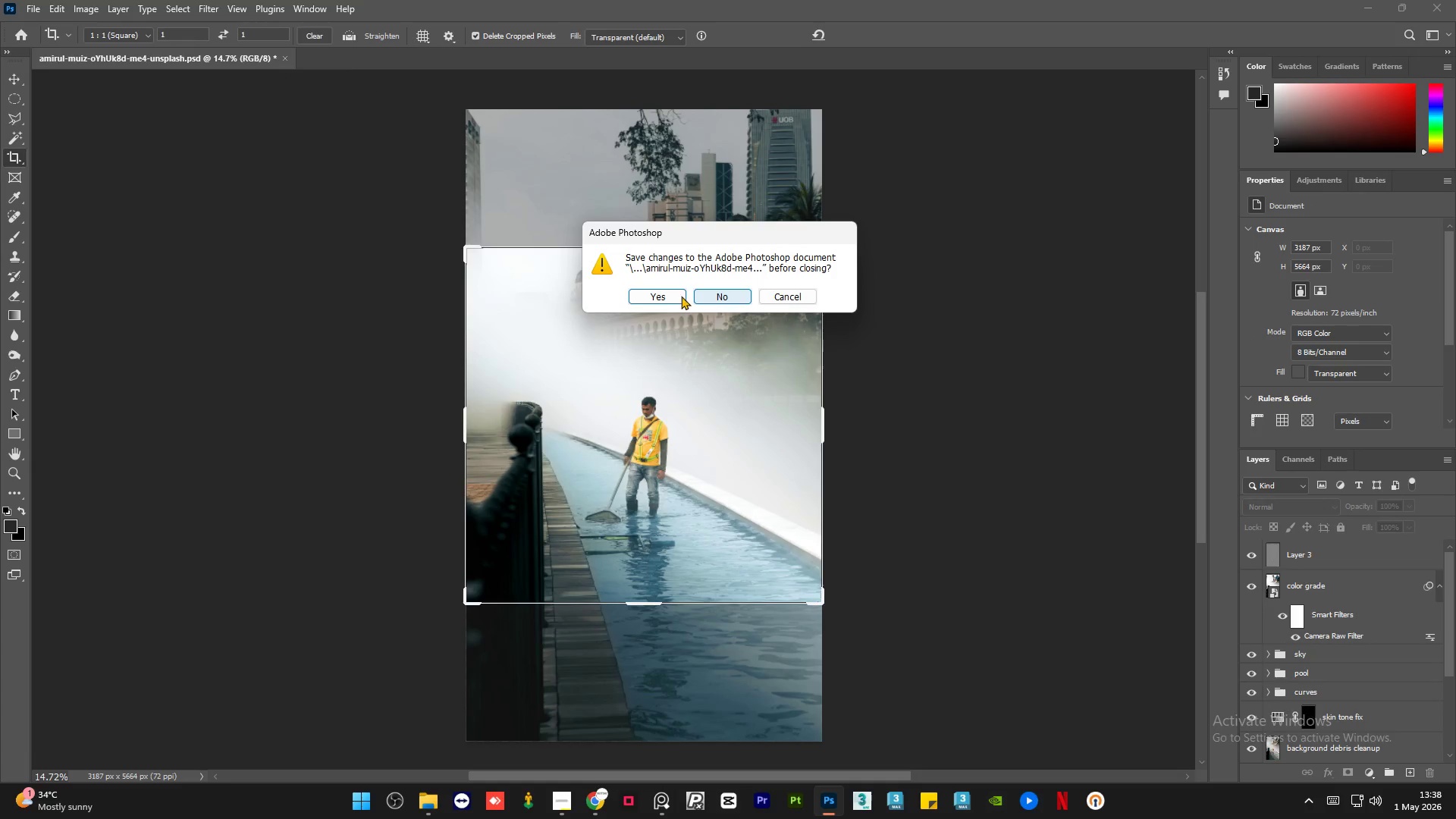 
left_click([677, 295])
 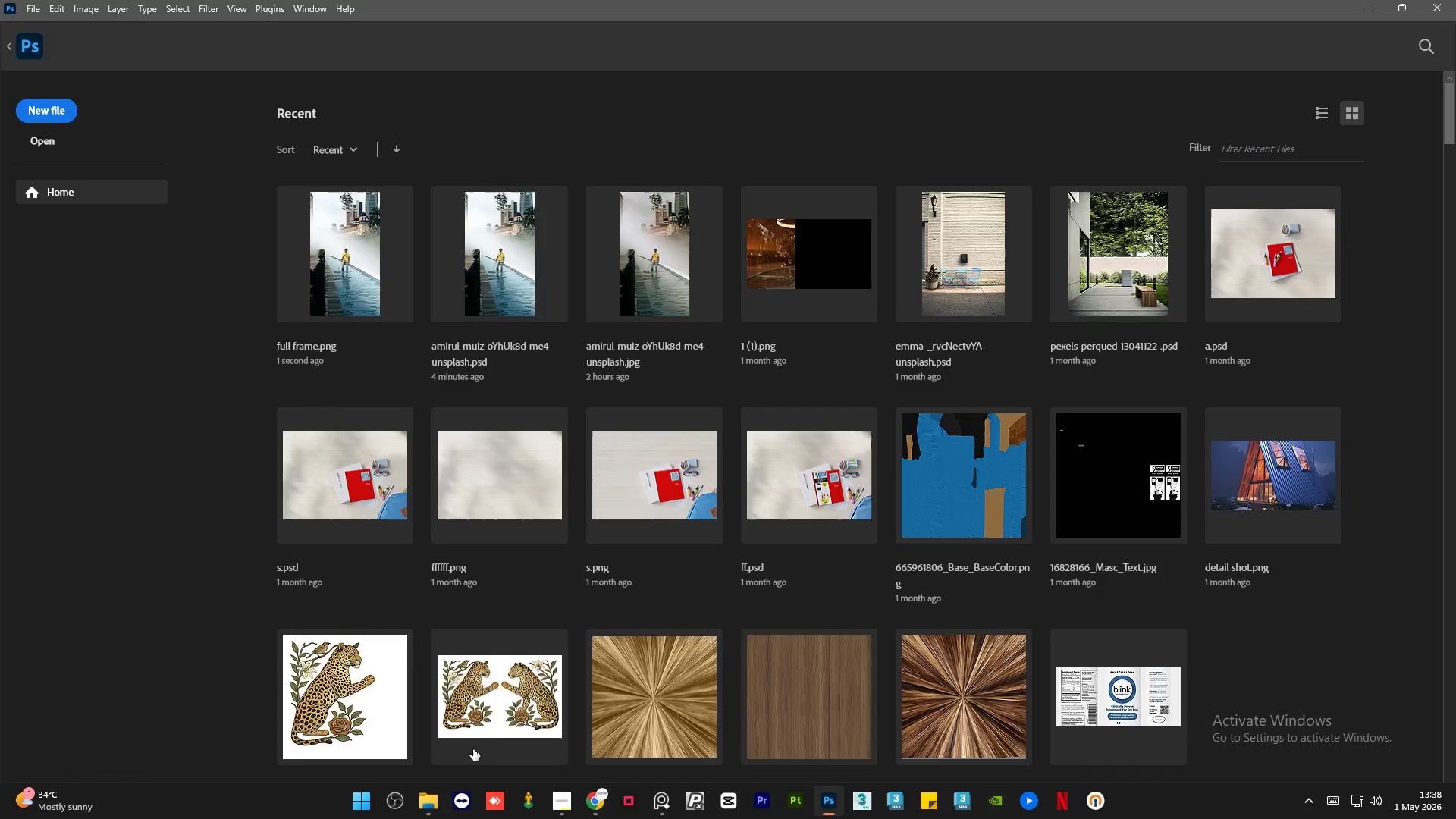 
left_click([435, 799])
 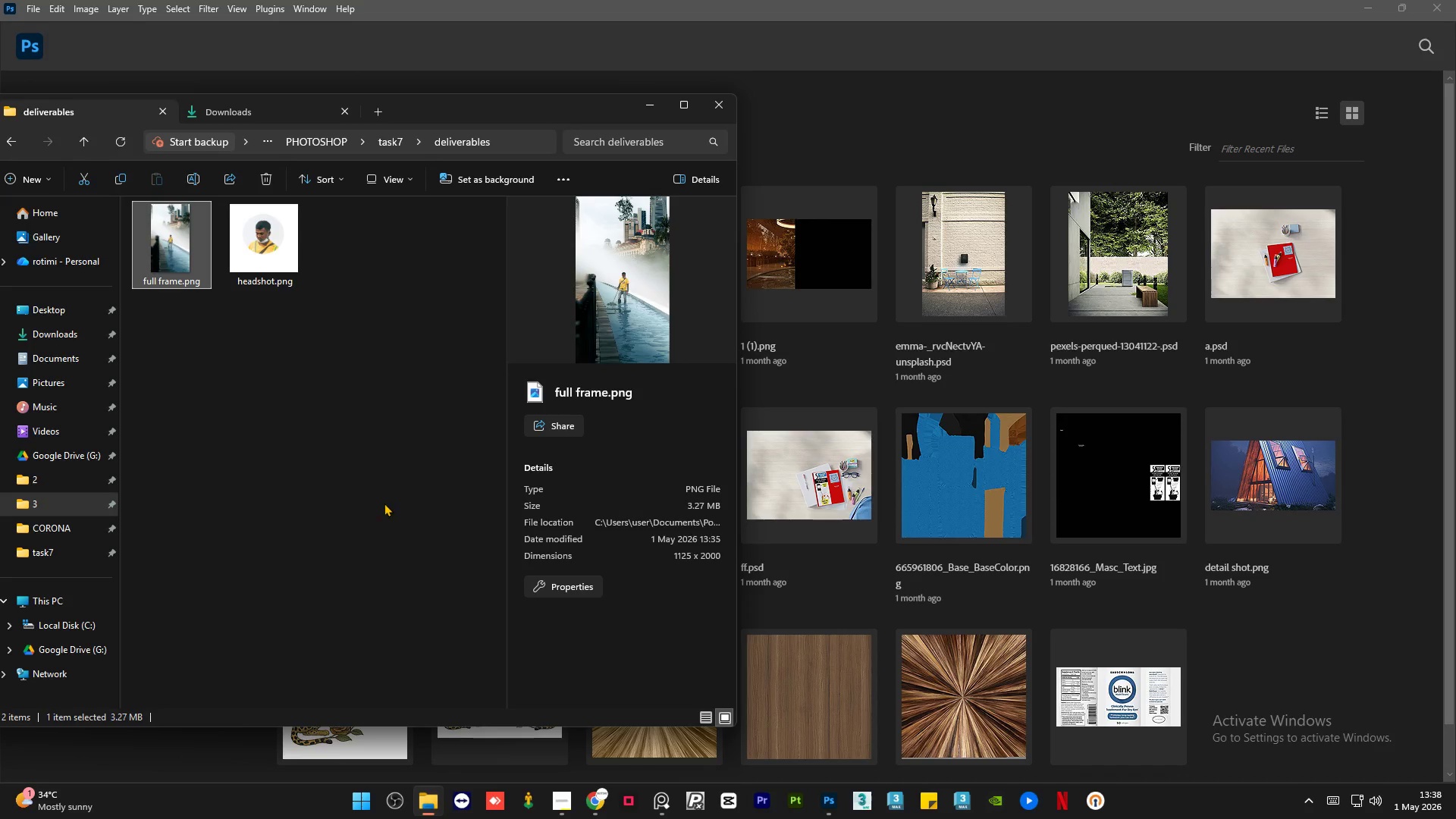 
left_click([384, 502])
 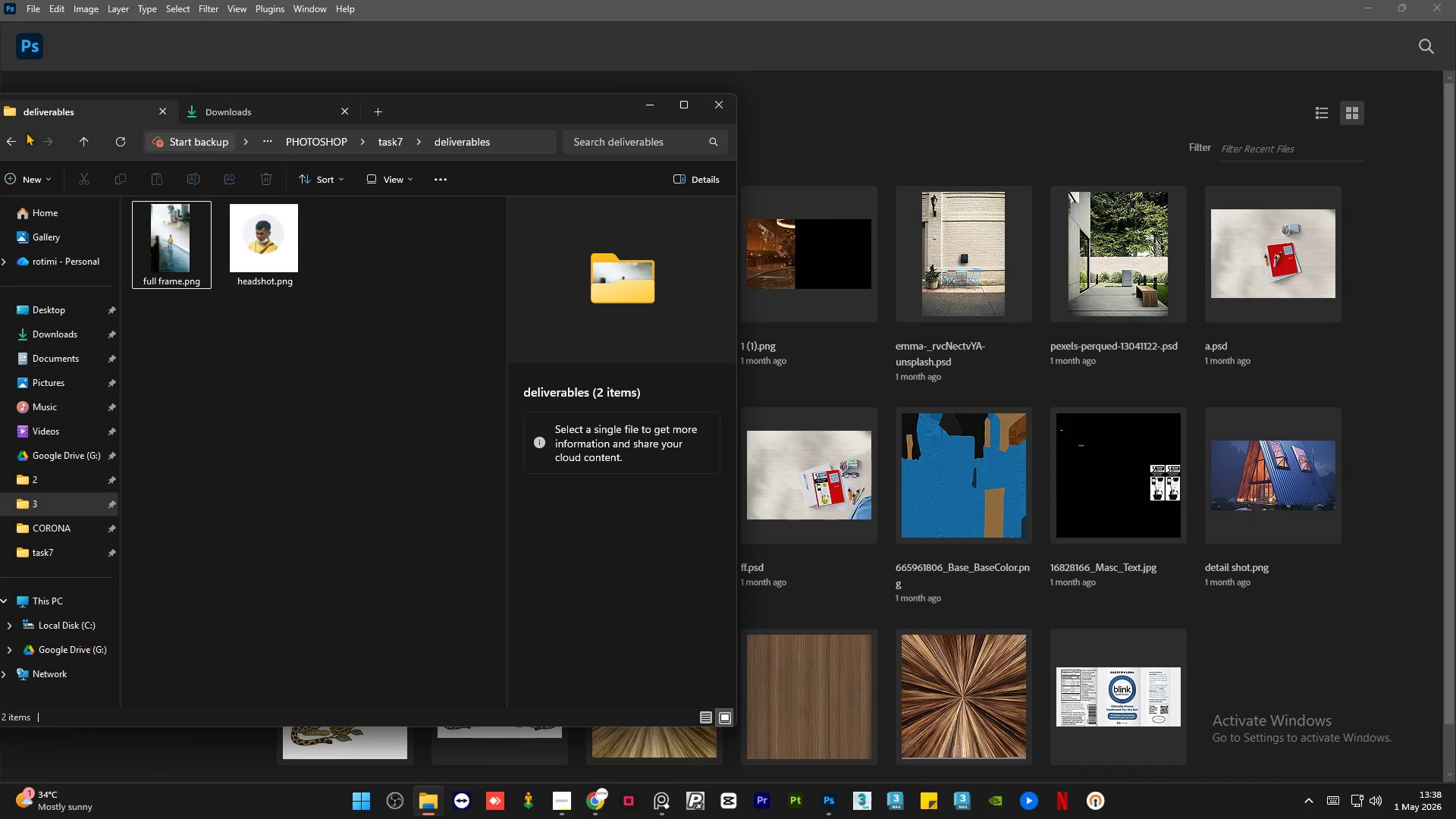 
left_click([11, 132])
 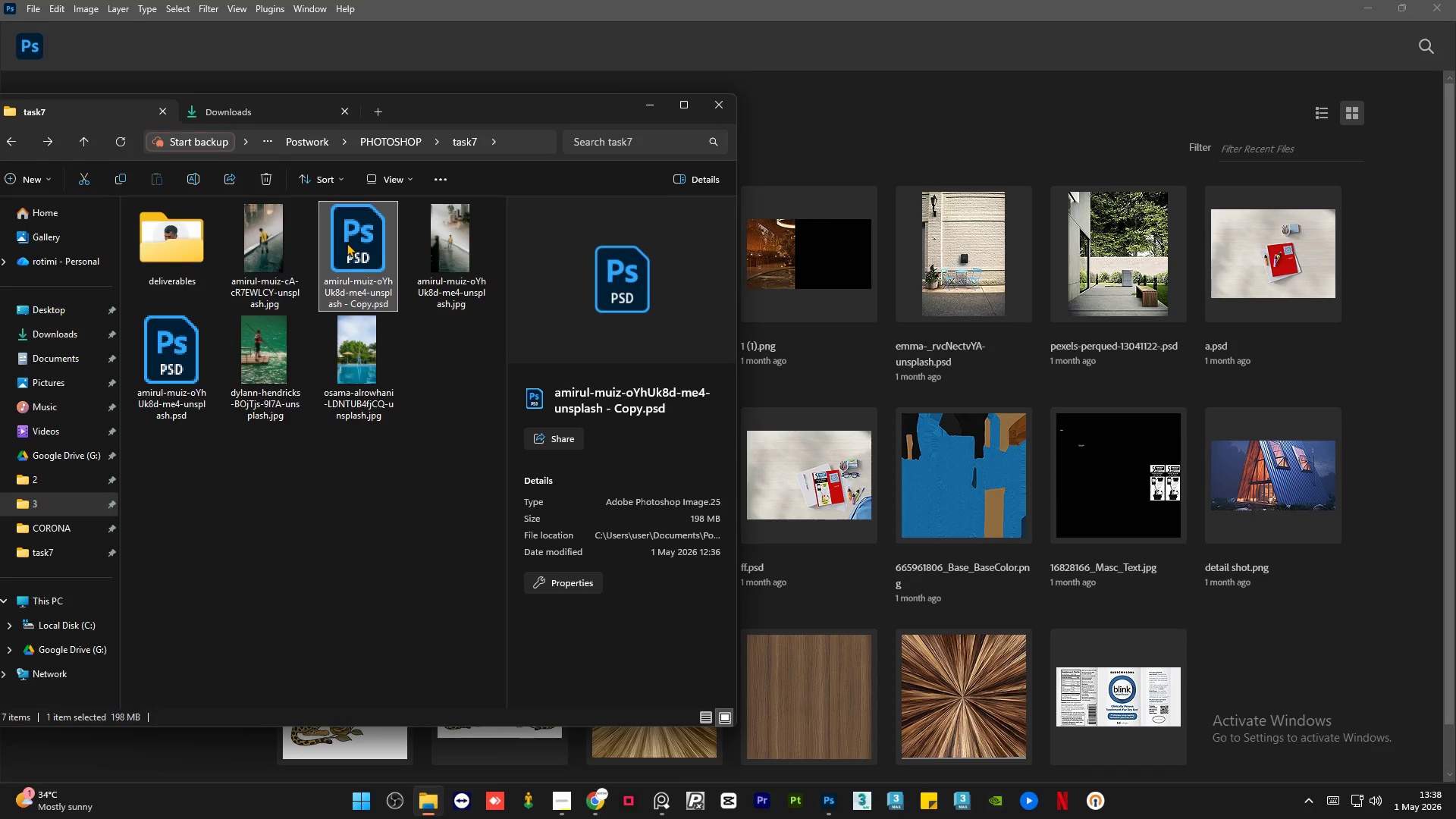 
key(Delete)
 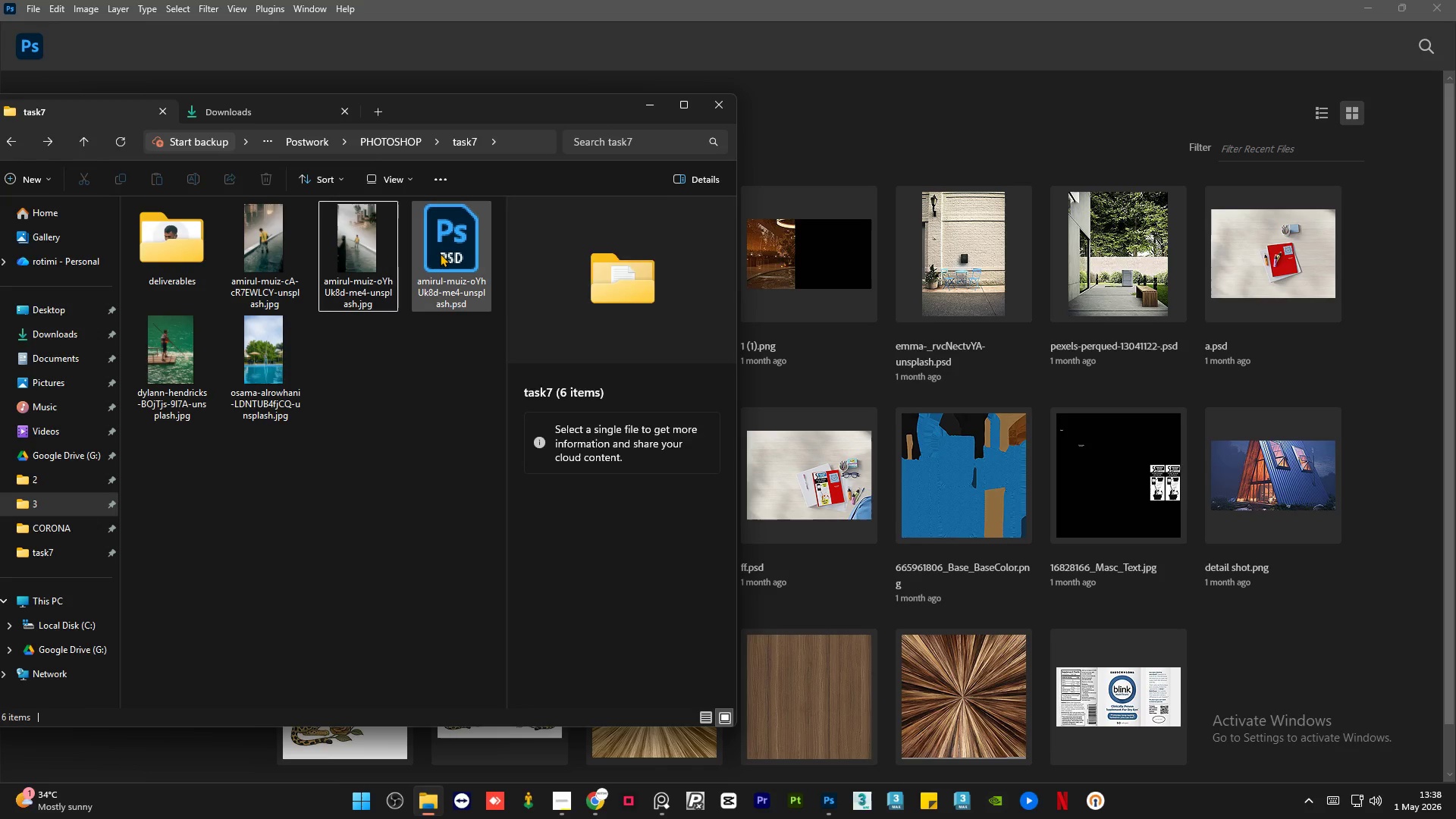 
double_click([440, 253])
 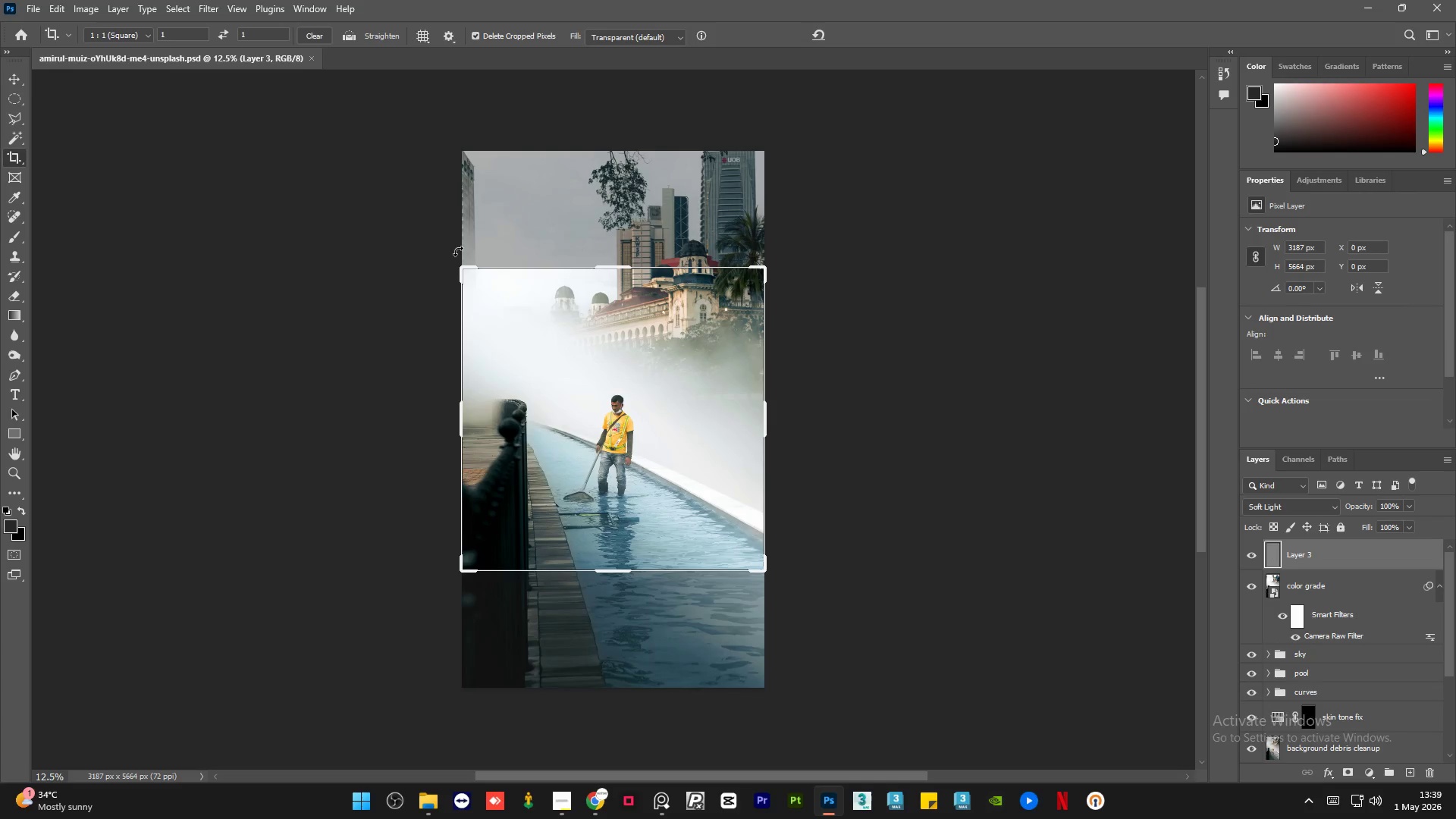 
left_click([16, 79])
 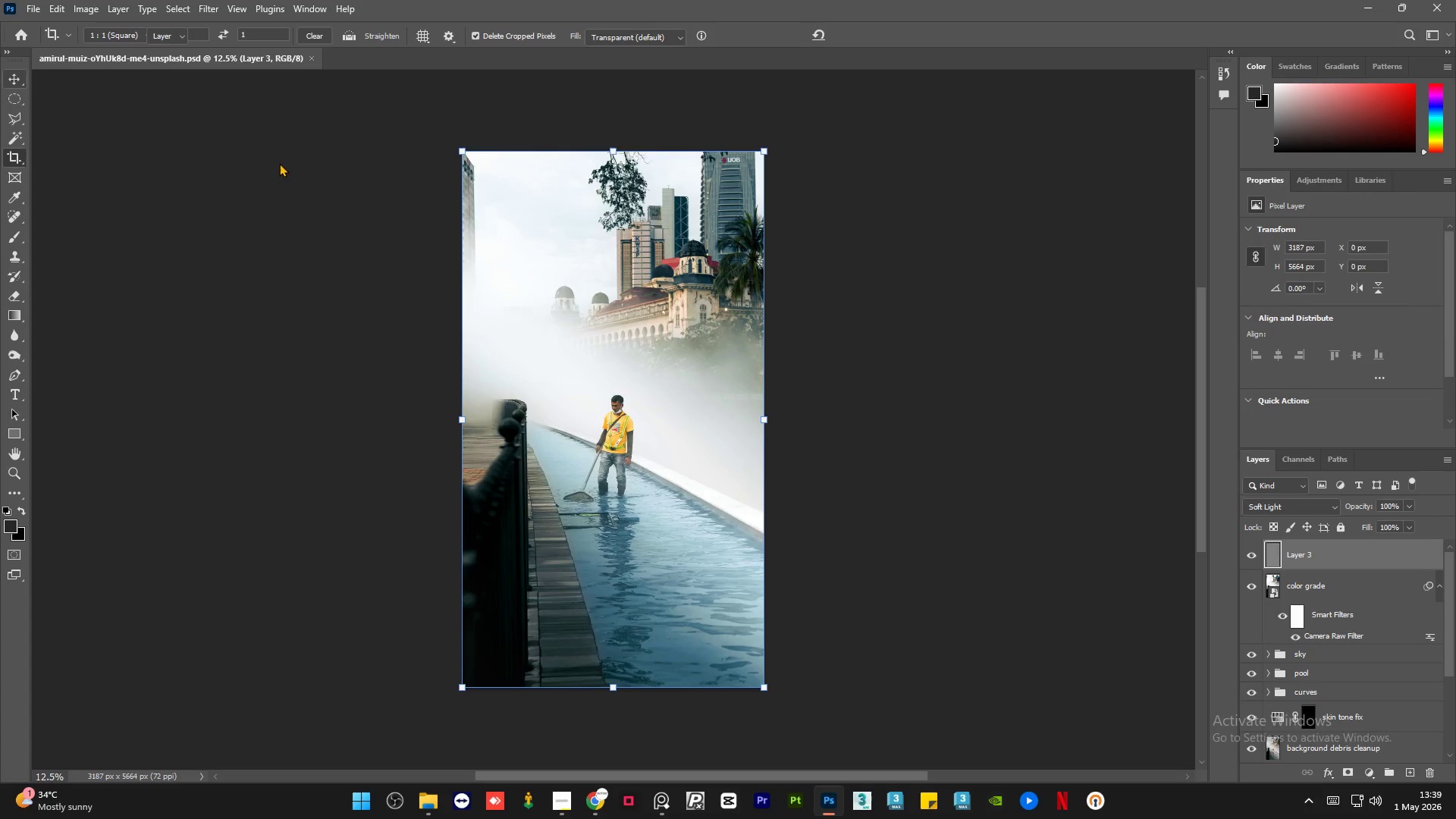 
left_click([274, 163])
 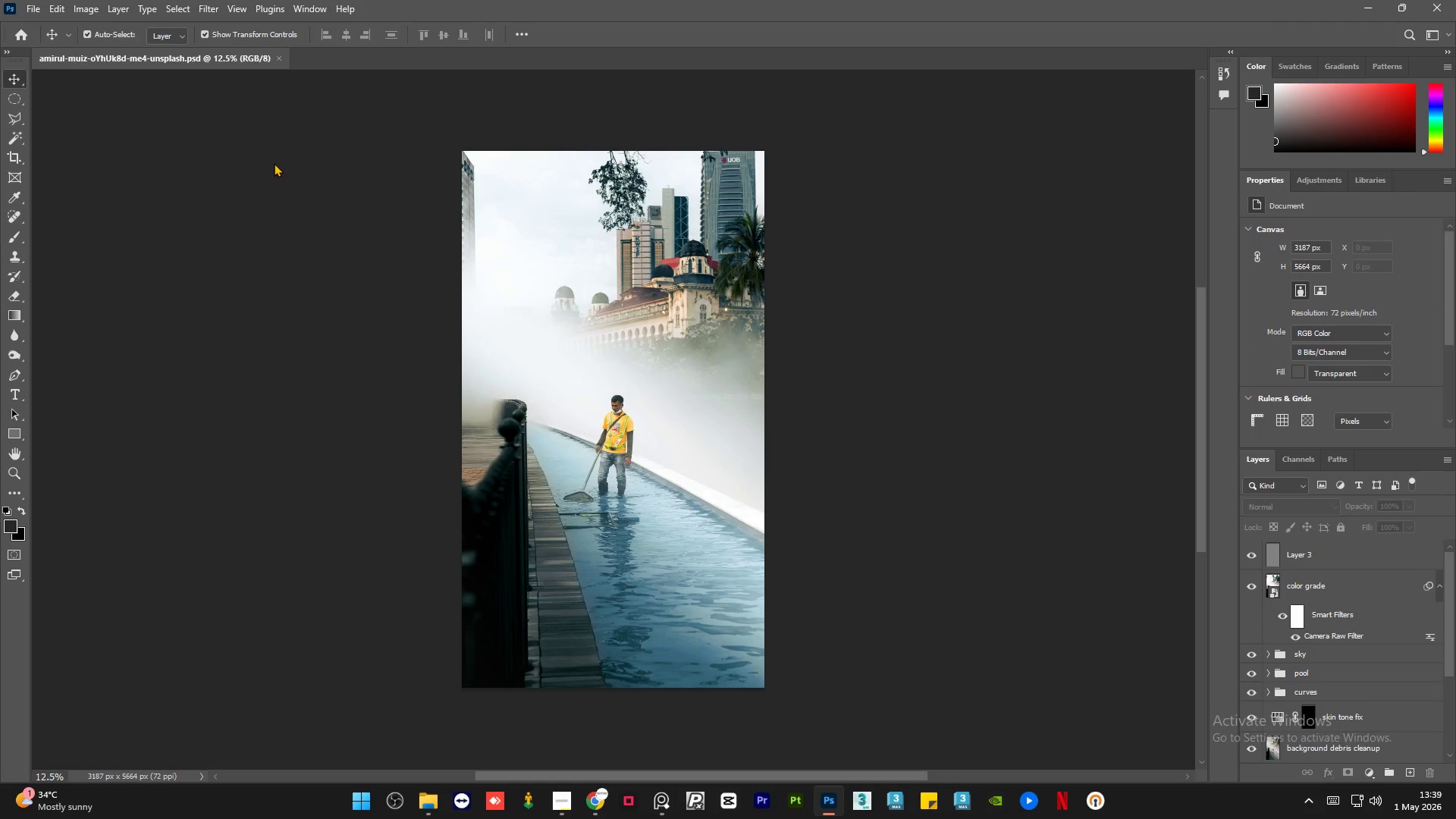 
key(Control+S)
 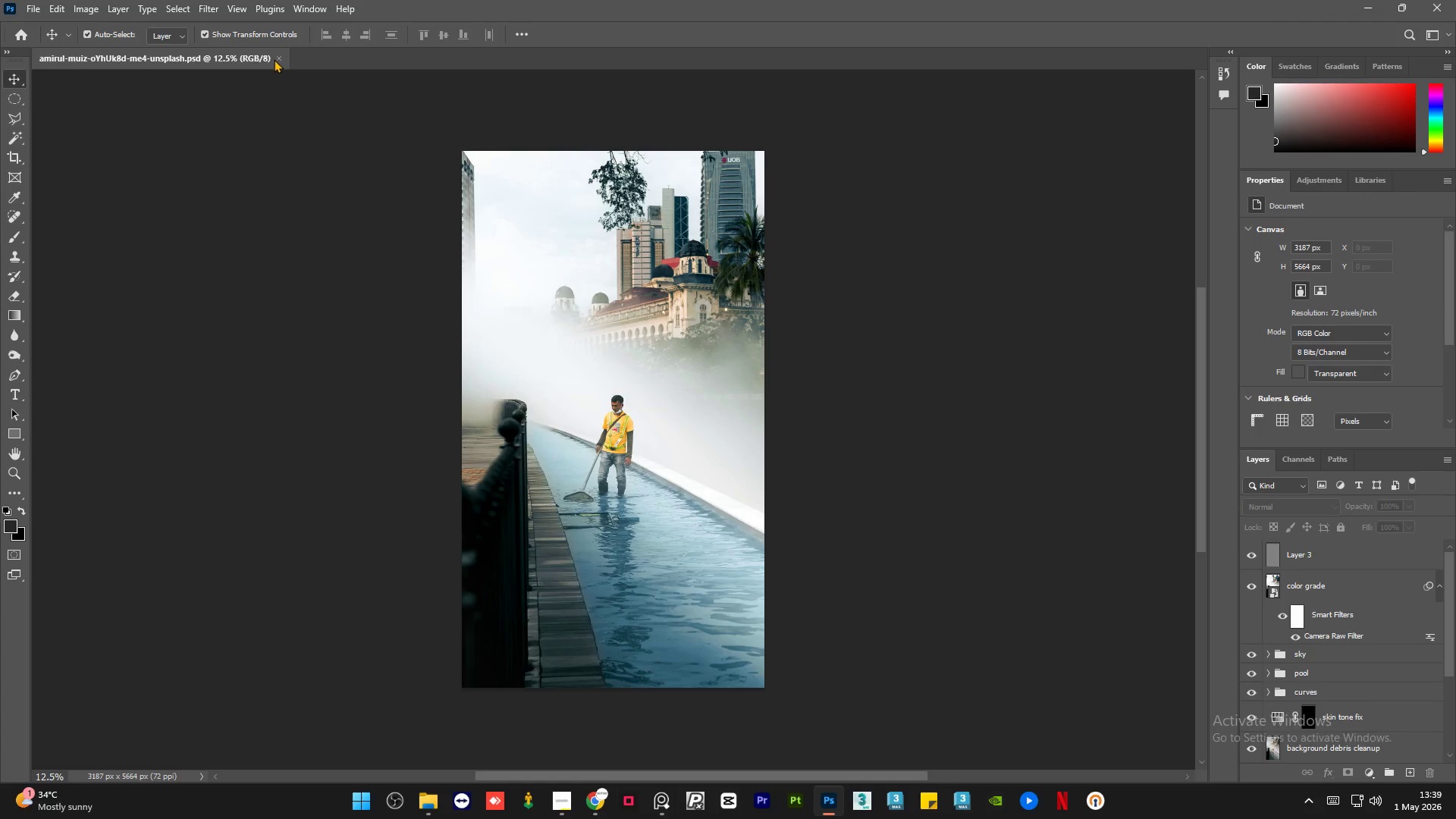 
left_click([278, 59])
 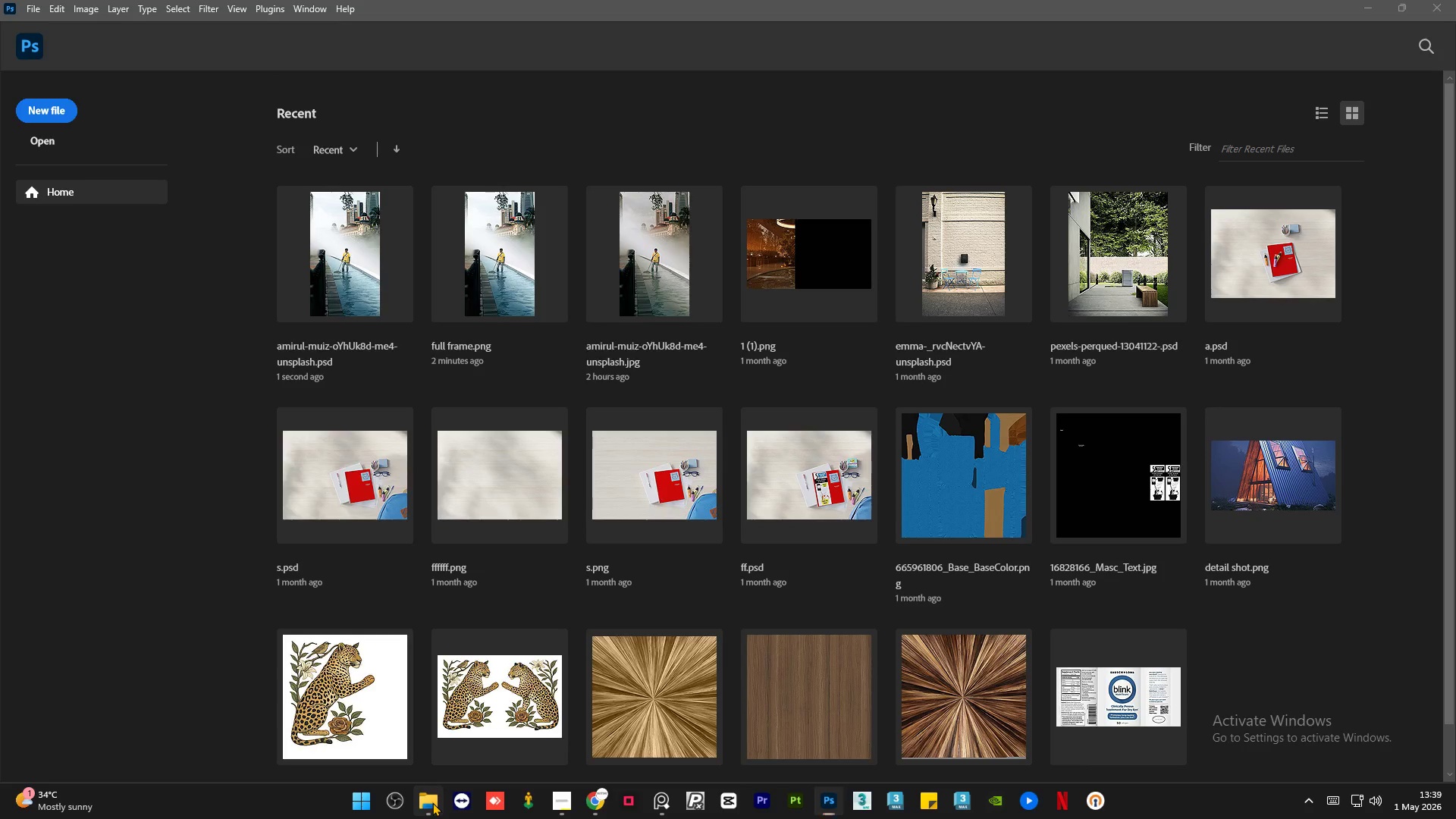 
double_click([365, 549])
 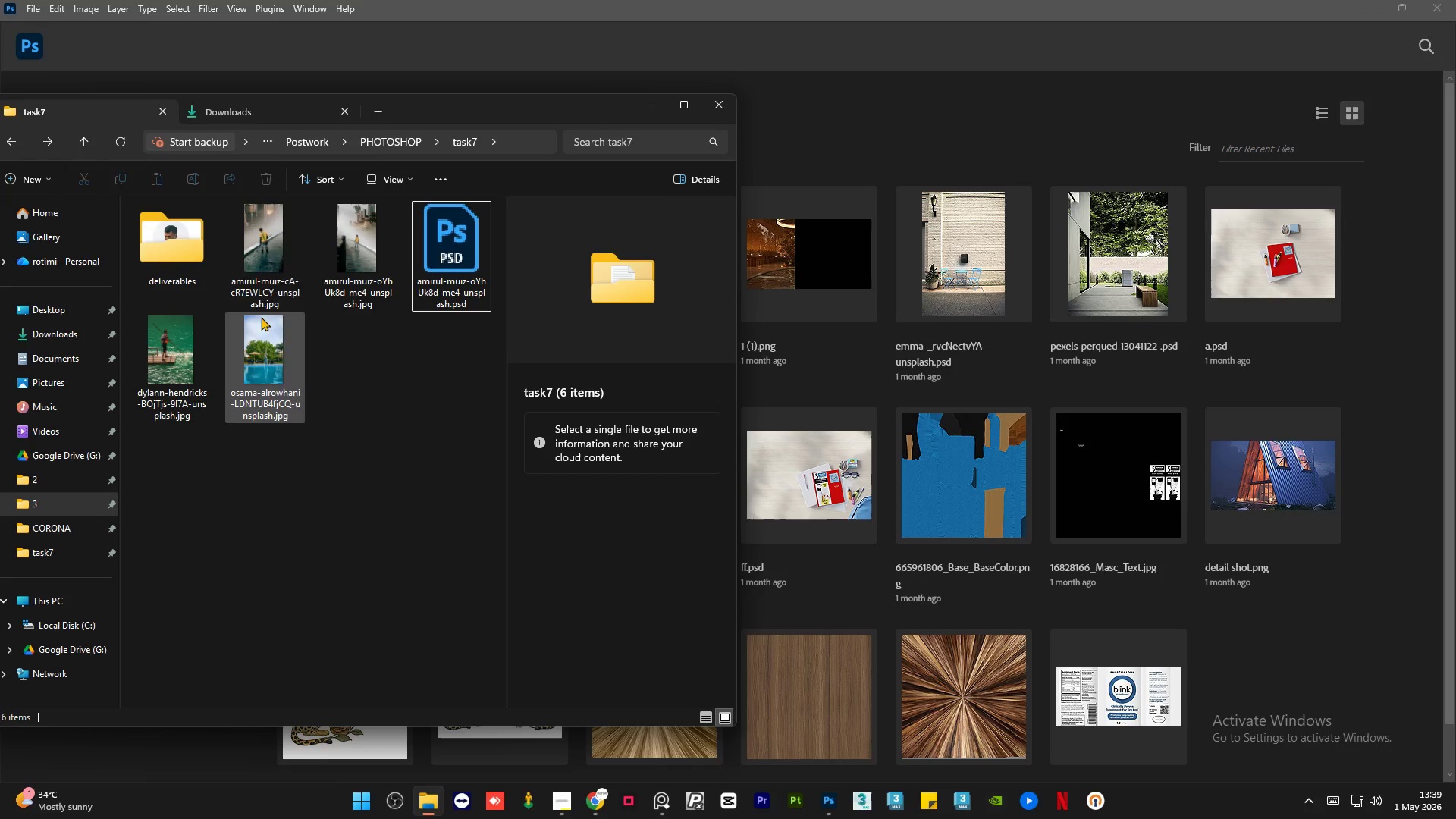 
left_click([270, 265])
 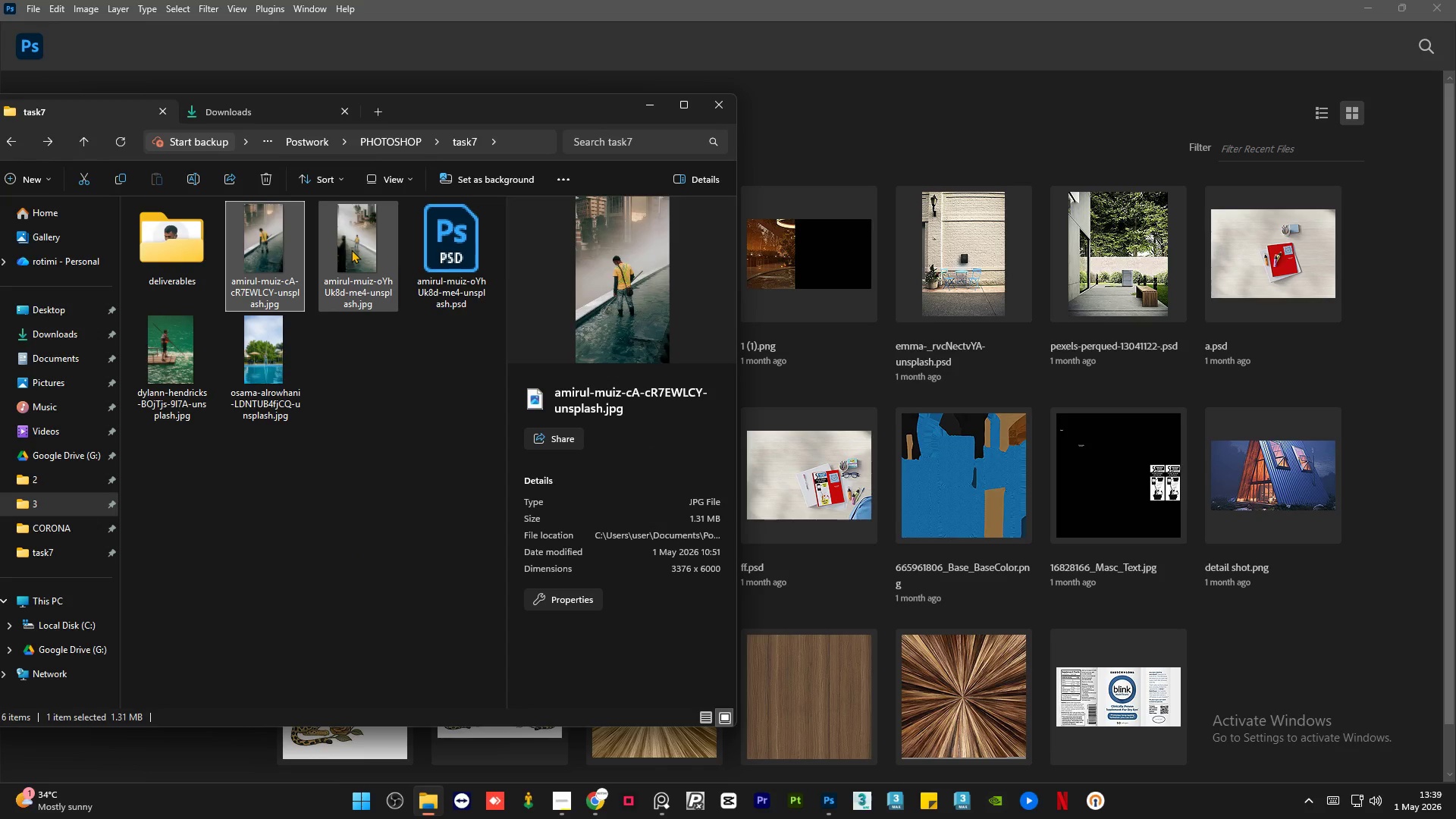 
left_click([351, 249])
 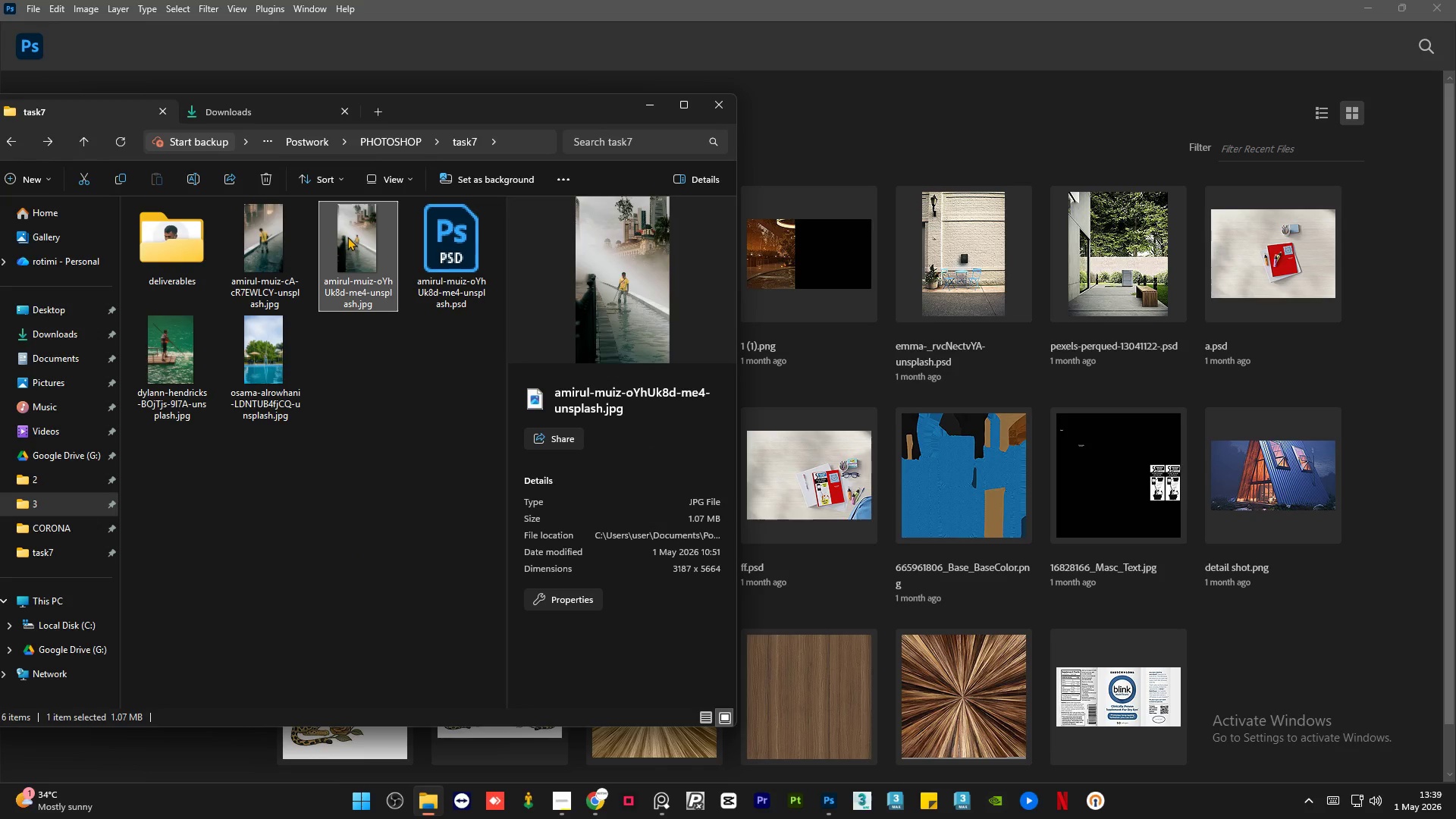 
left_click_drag(start_coordinate=[347, 237], to_coordinate=[780, 377])
 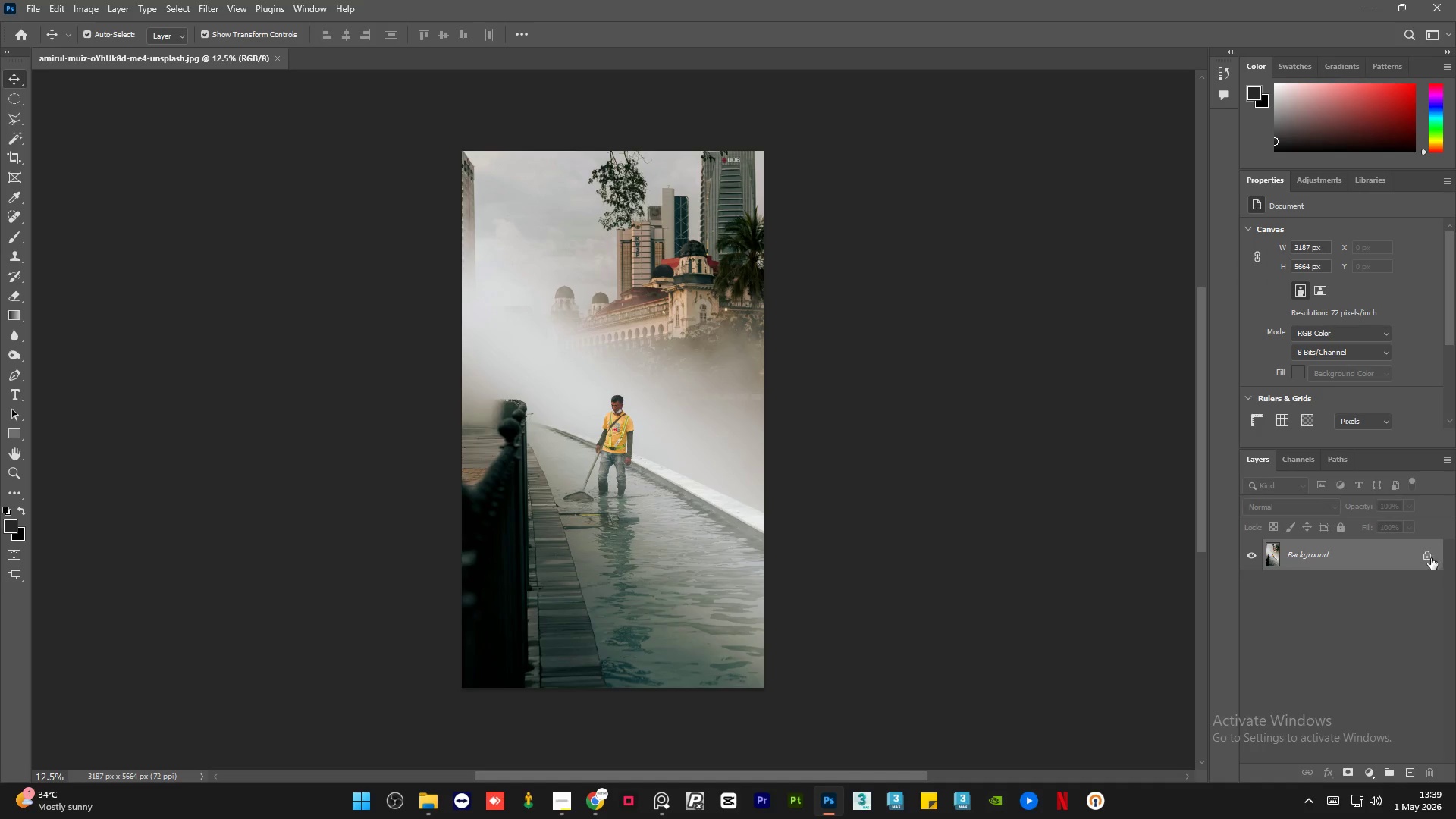 
left_click([1427, 557])
 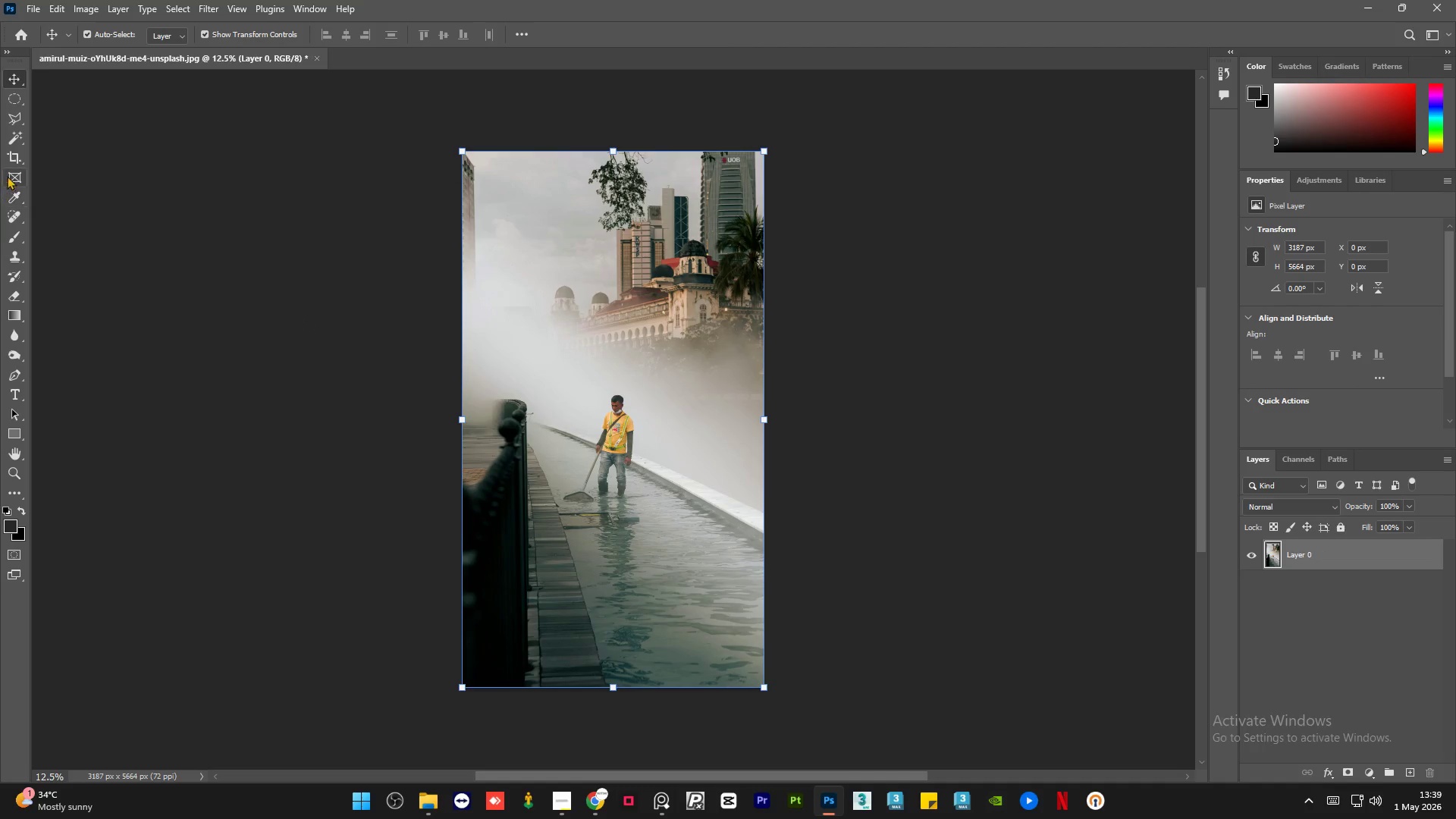 
left_click([14, 157])
 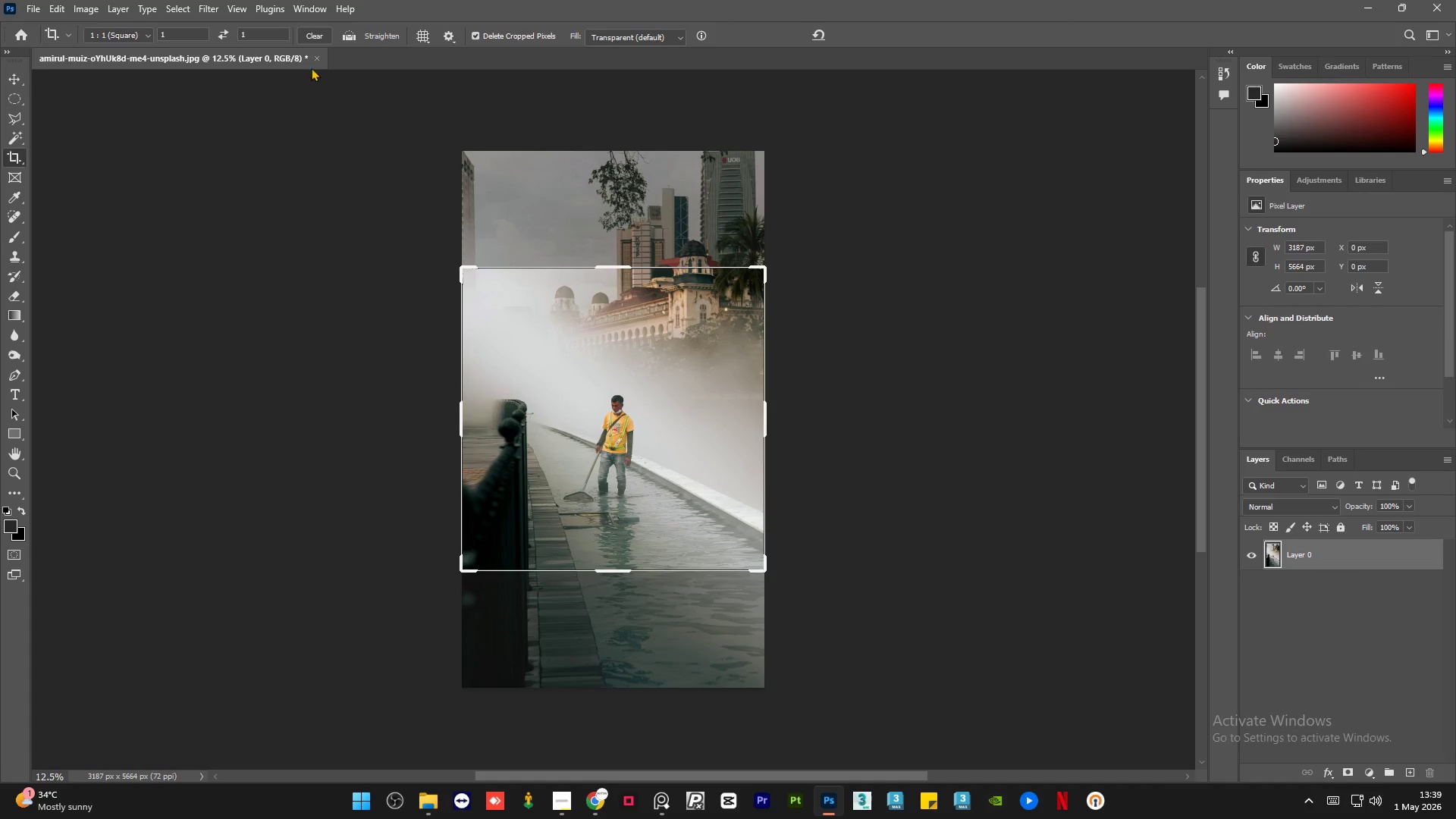 
left_click([320, 38])
 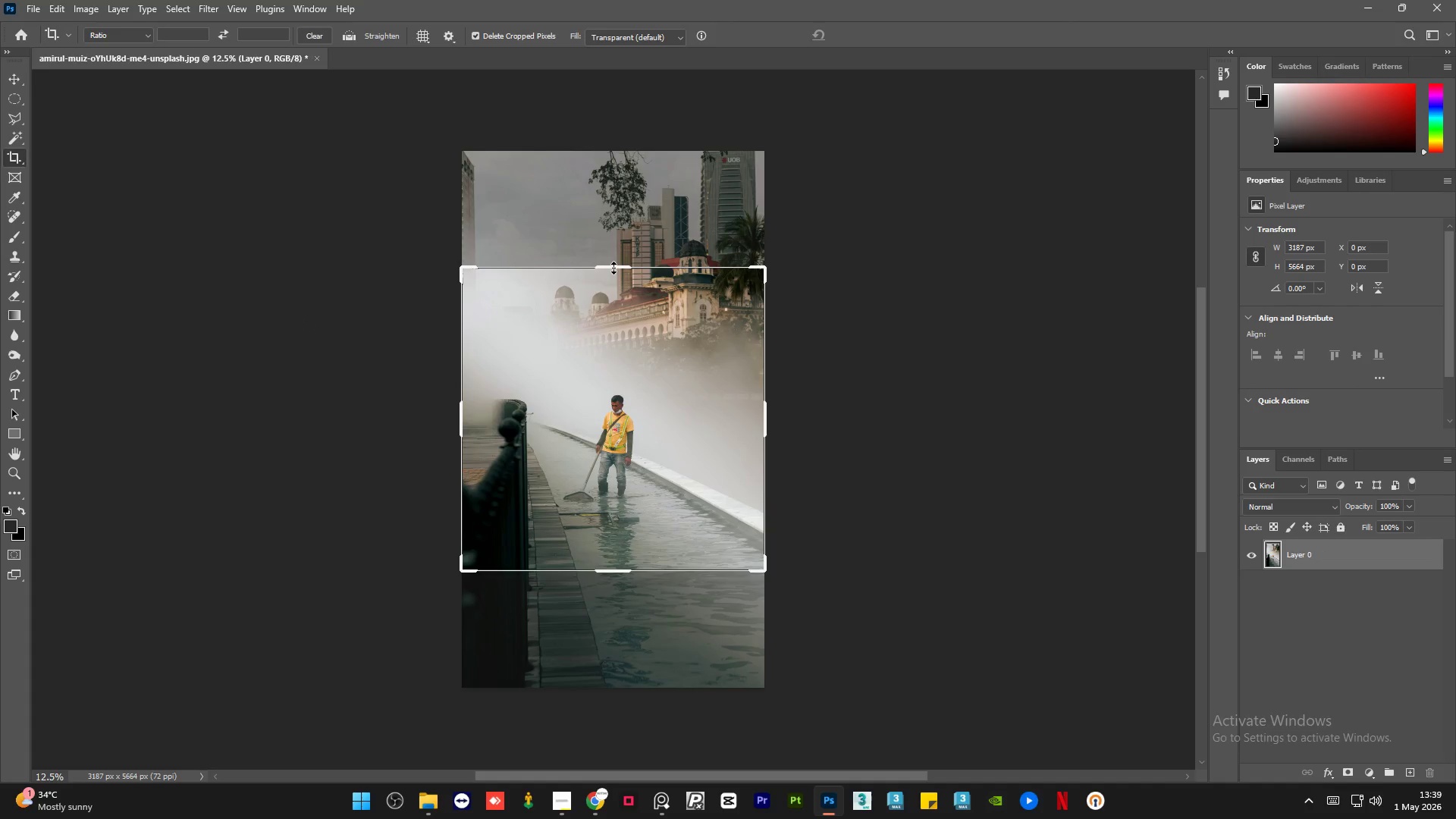 
left_click_drag(start_coordinate=[613, 268], to_coordinate=[623, 199])
 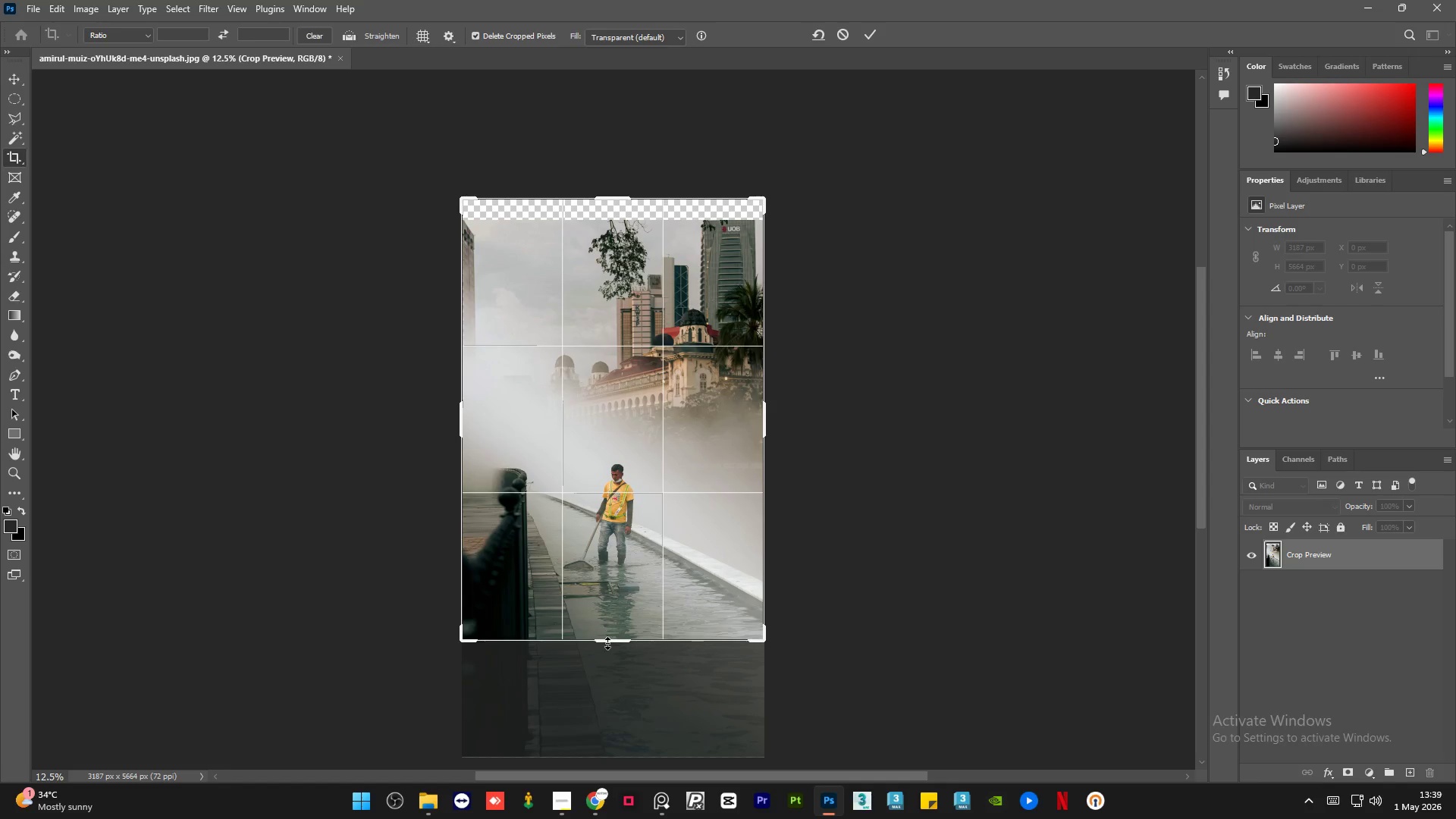 
left_click_drag(start_coordinate=[607, 637], to_coordinate=[601, 708])
 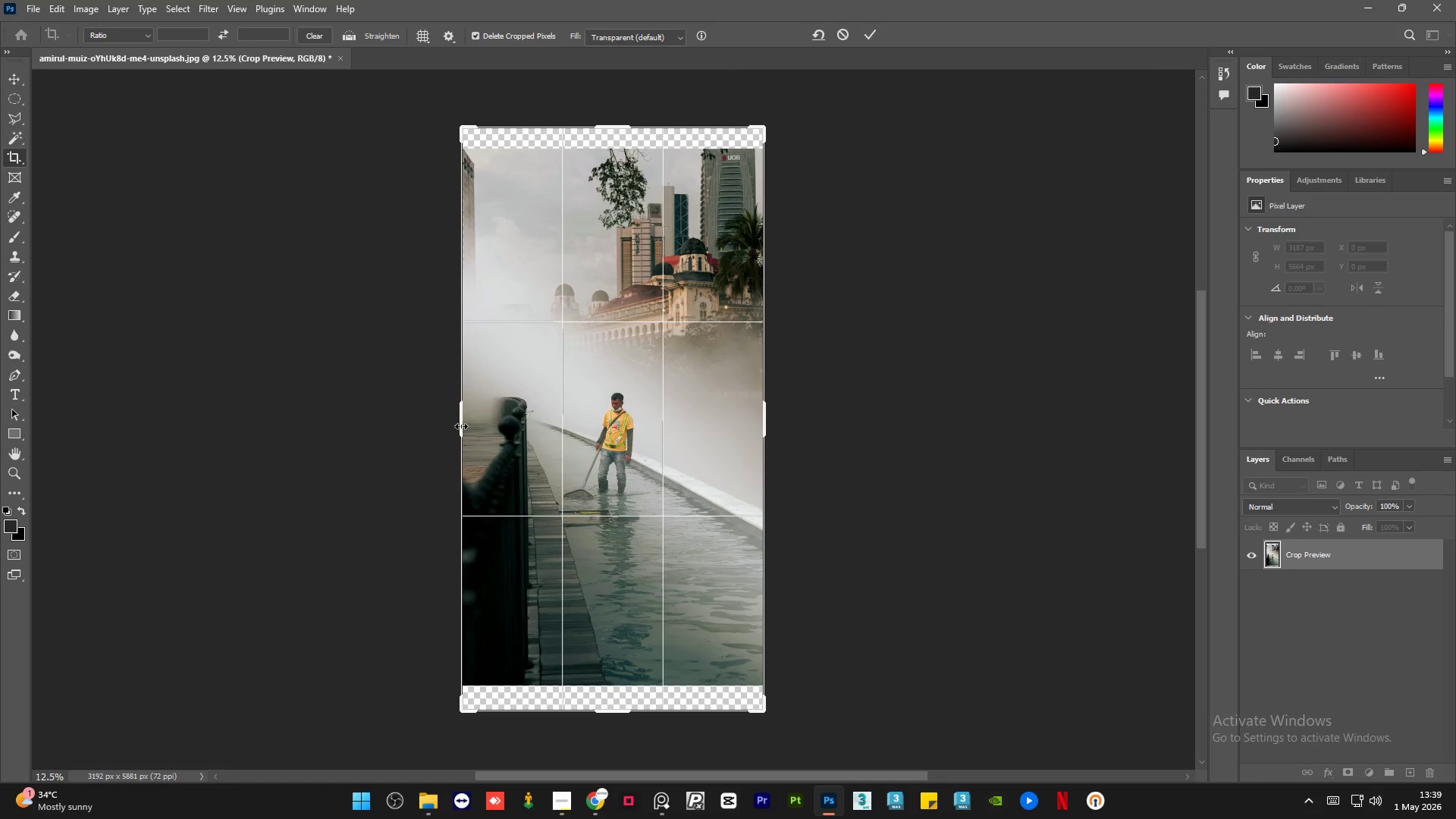 
left_click_drag(start_coordinate=[461, 426], to_coordinate=[442, 422])
 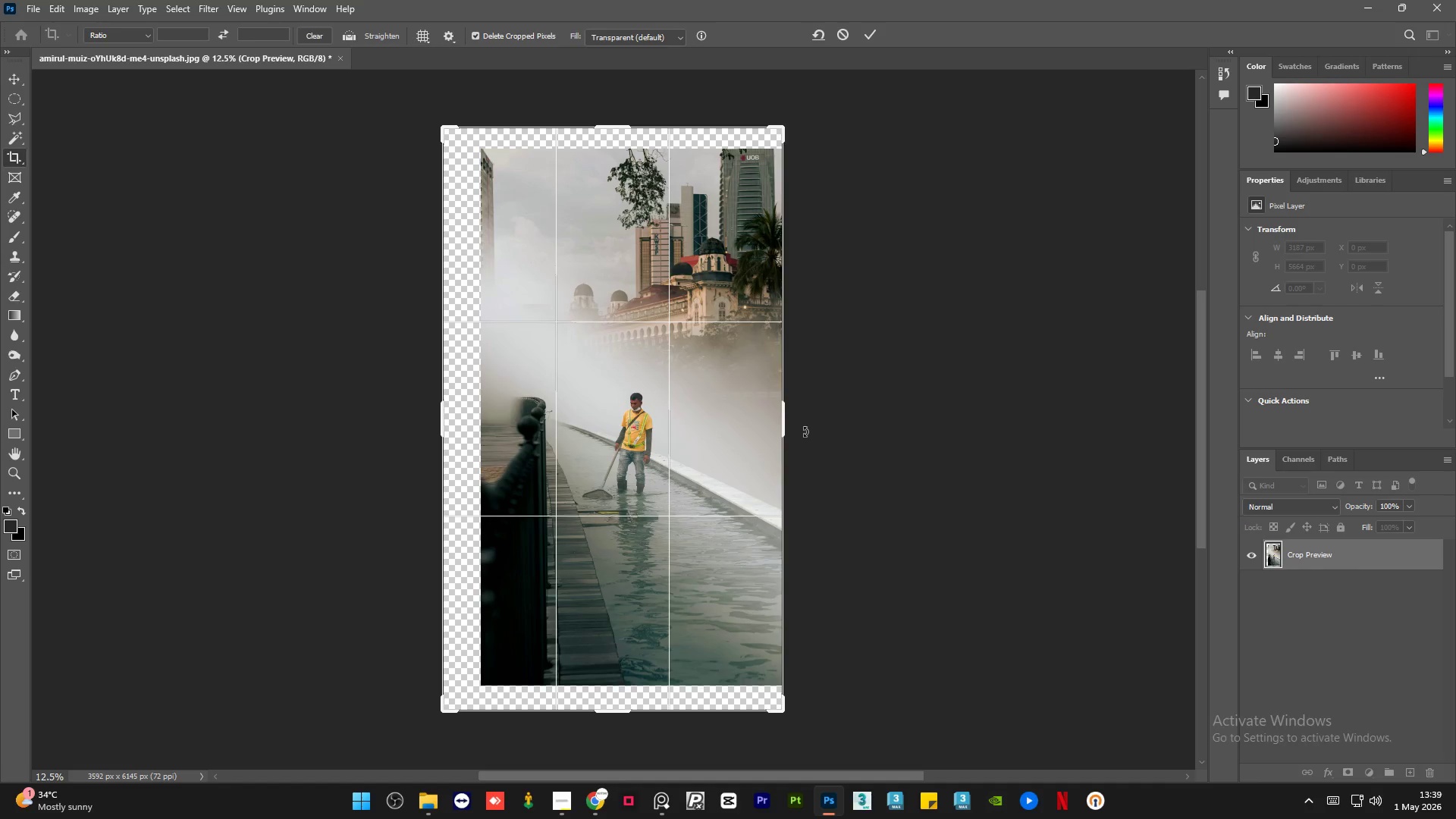 
left_click_drag(start_coordinate=[786, 424], to_coordinate=[1065, 448])
 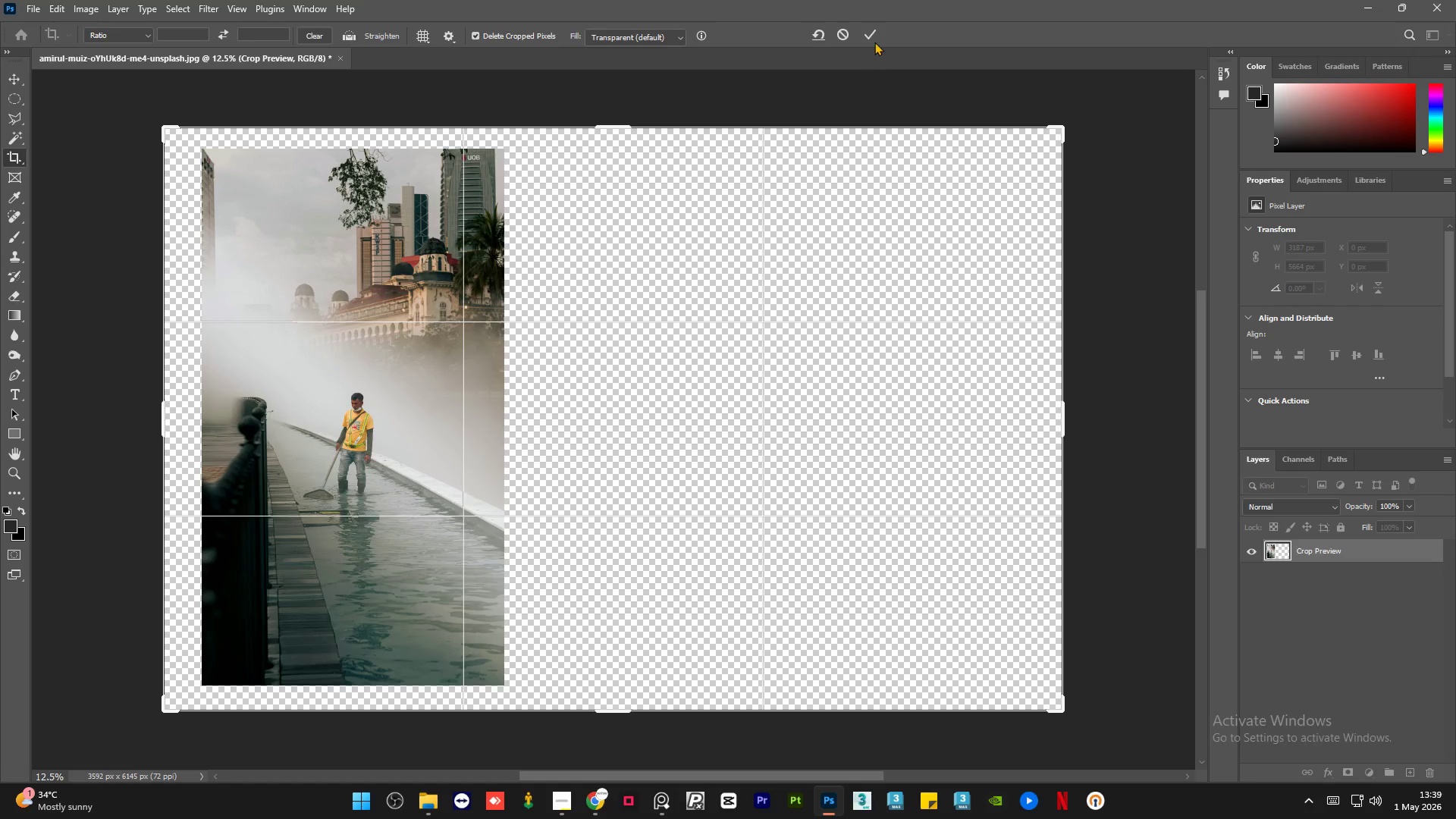 
left_click([874, 40])
 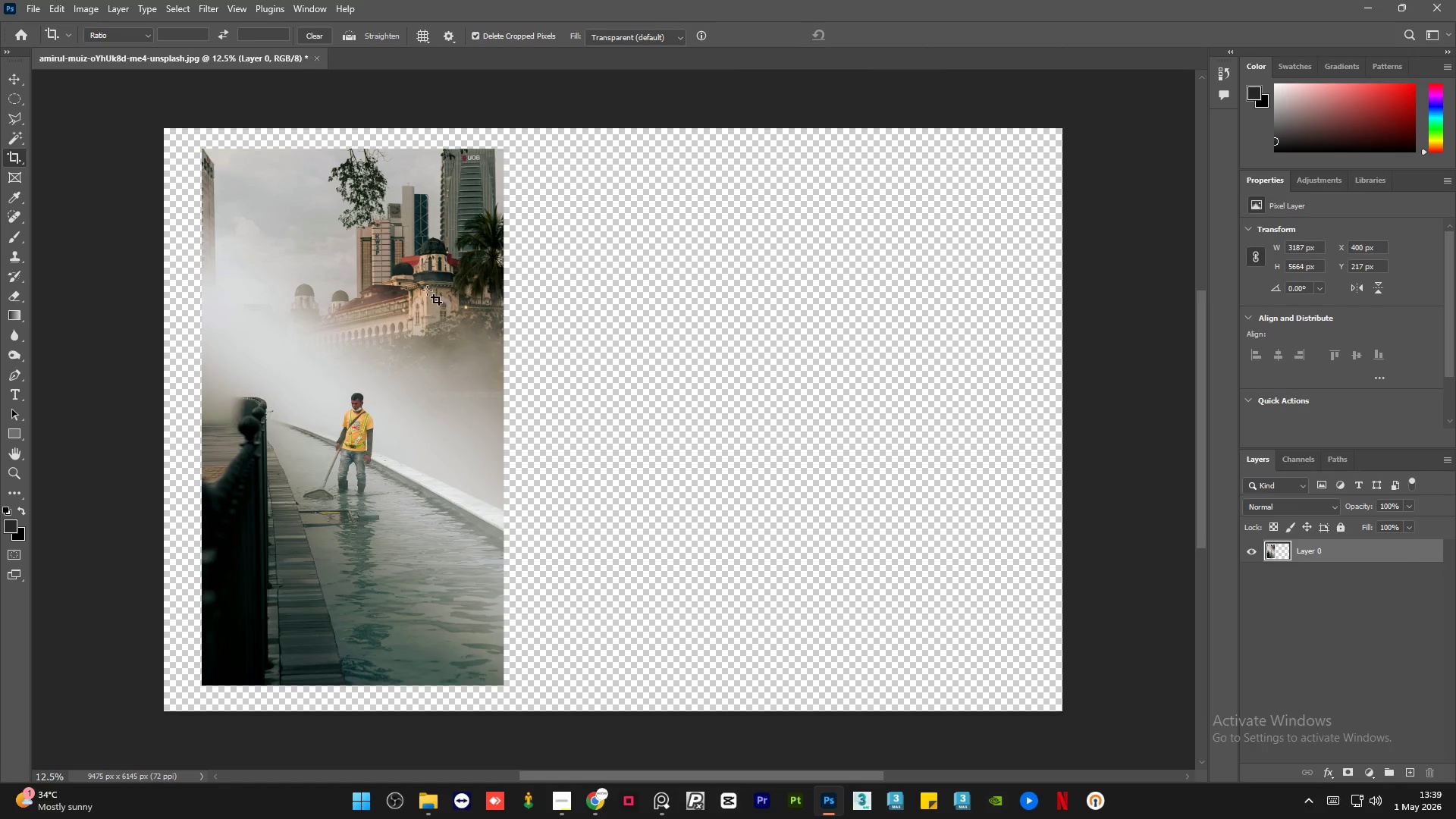 
left_click([427, 290])
 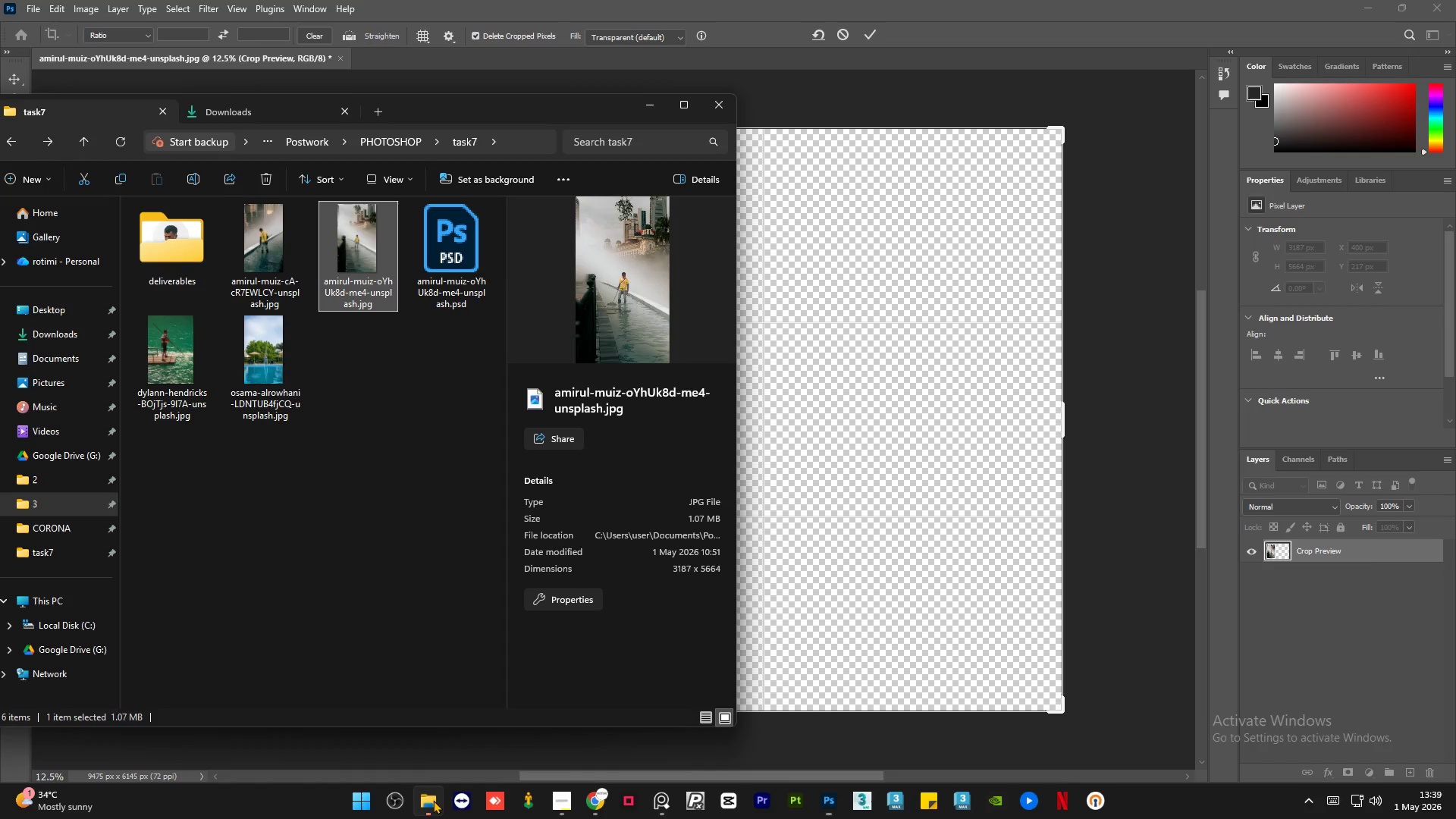 
double_click([383, 502])
 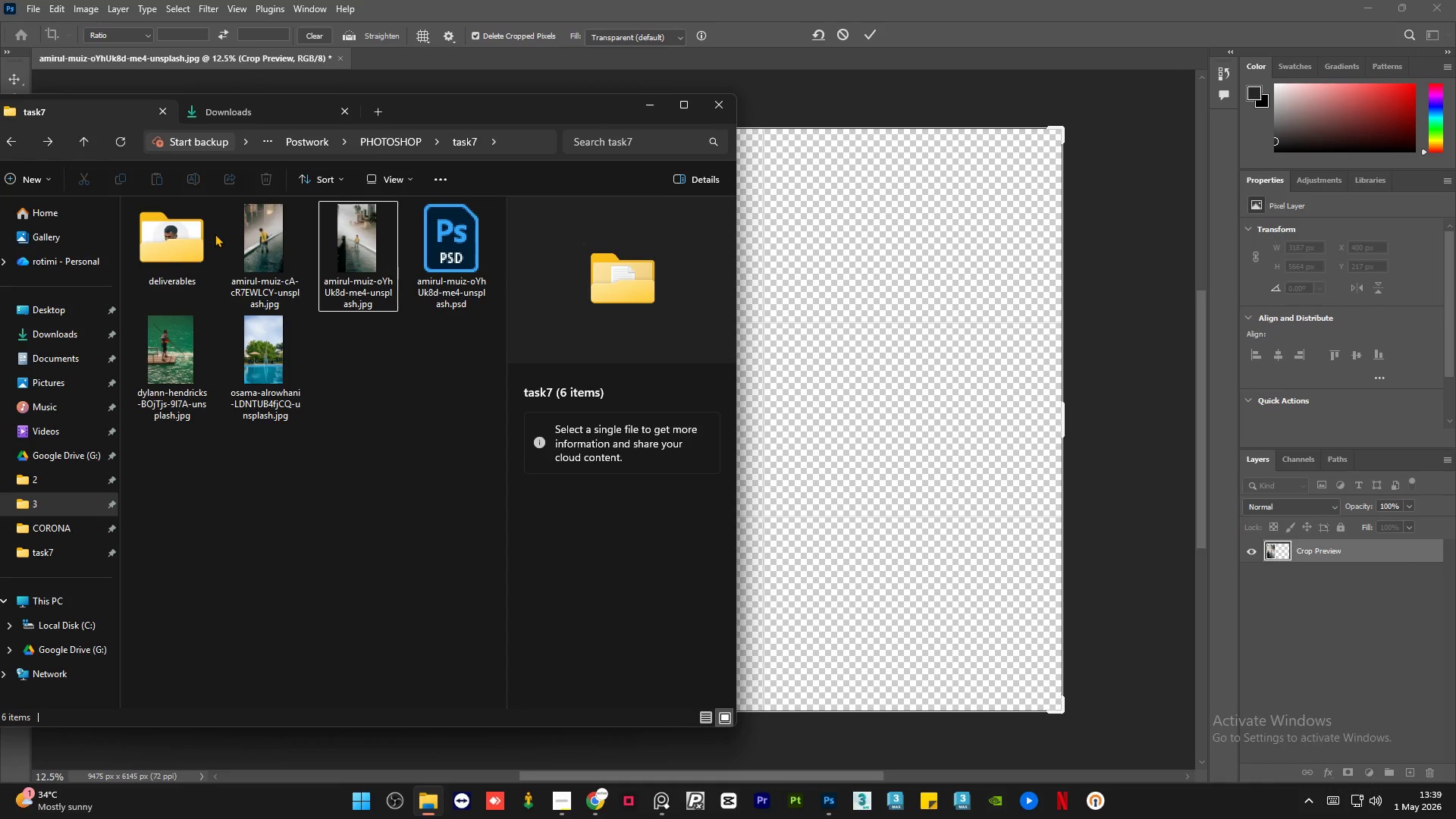 
double_click([162, 234])
 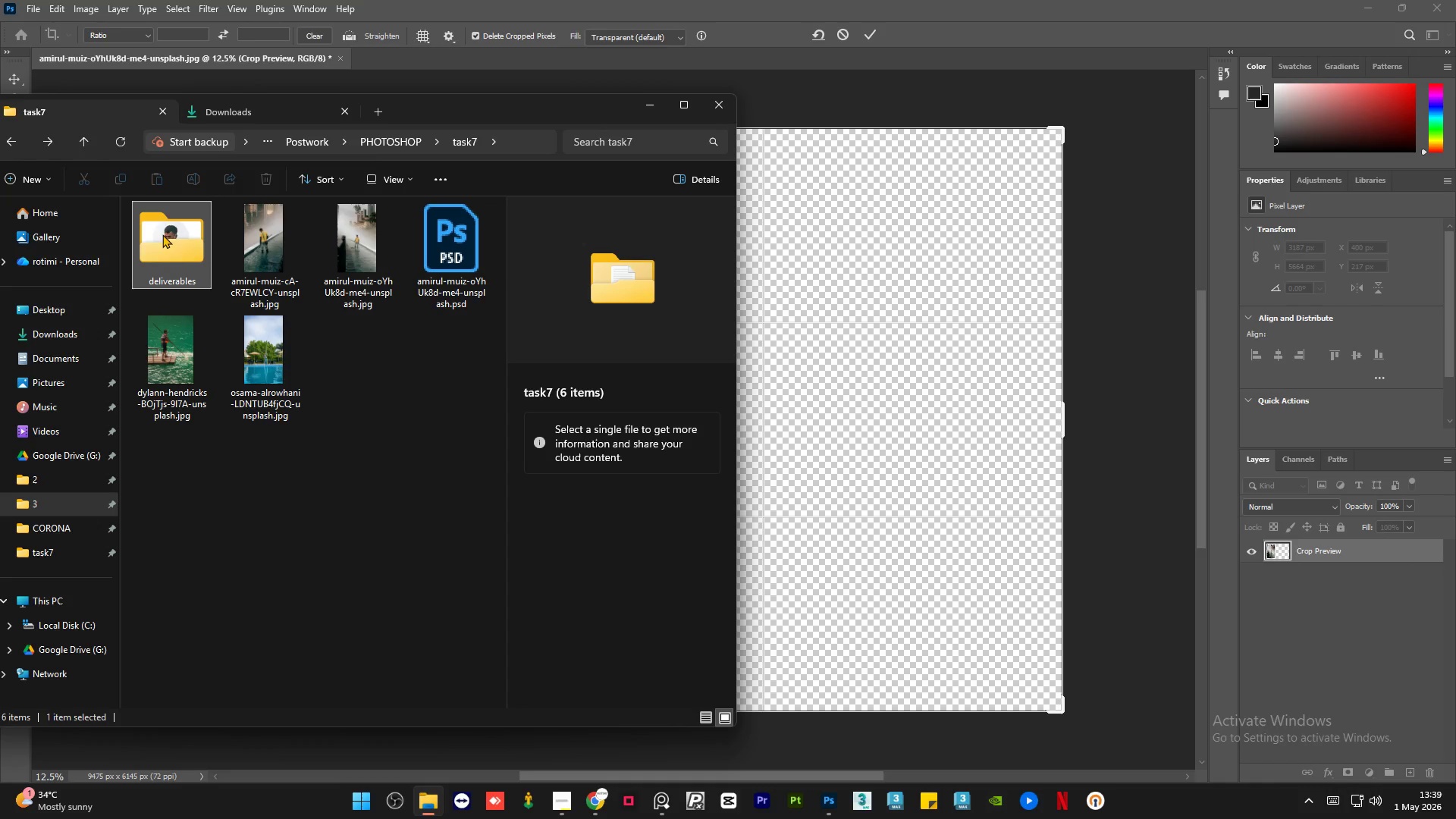 
triple_click([162, 234])
 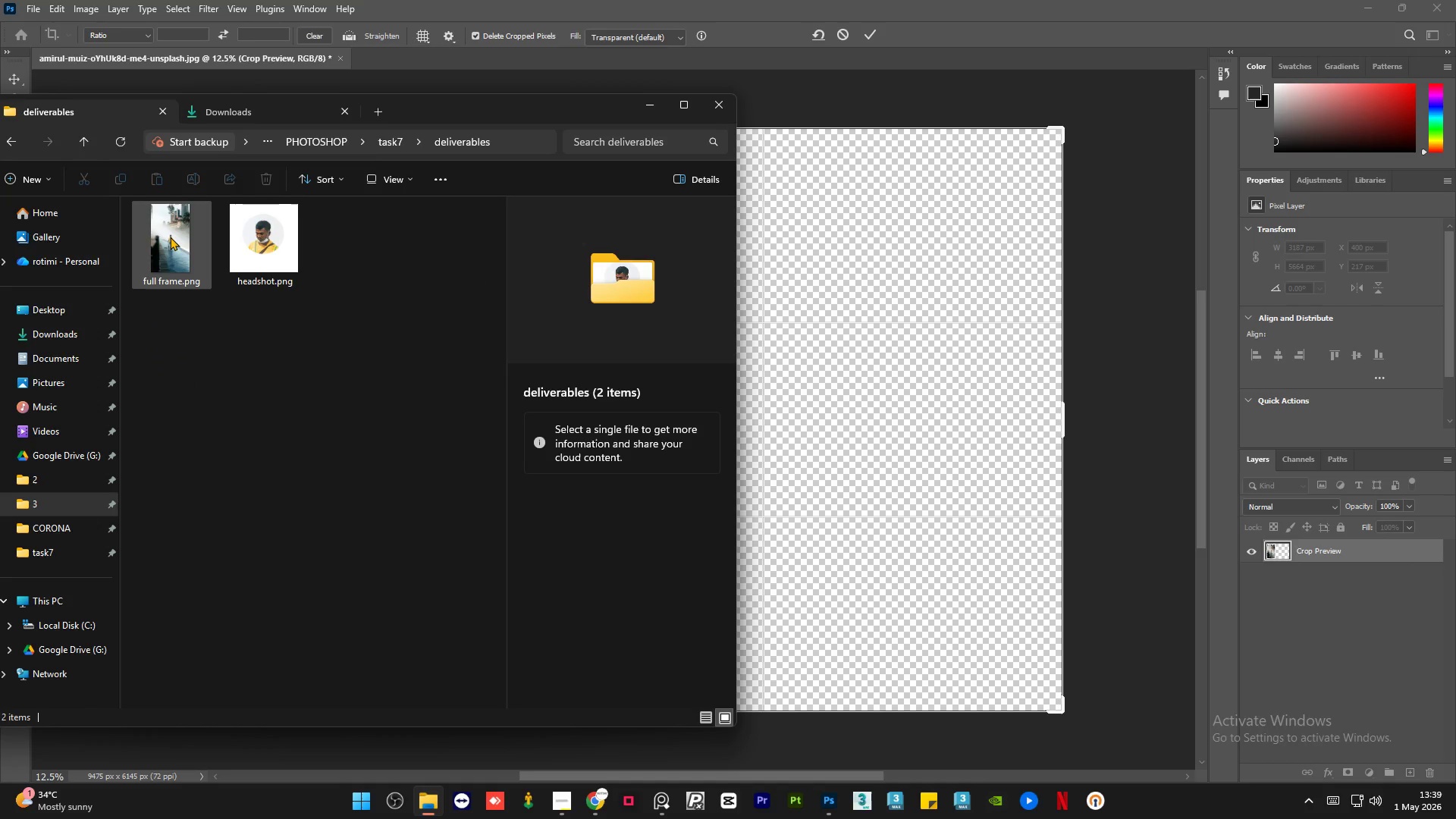 
left_click([171, 236])
 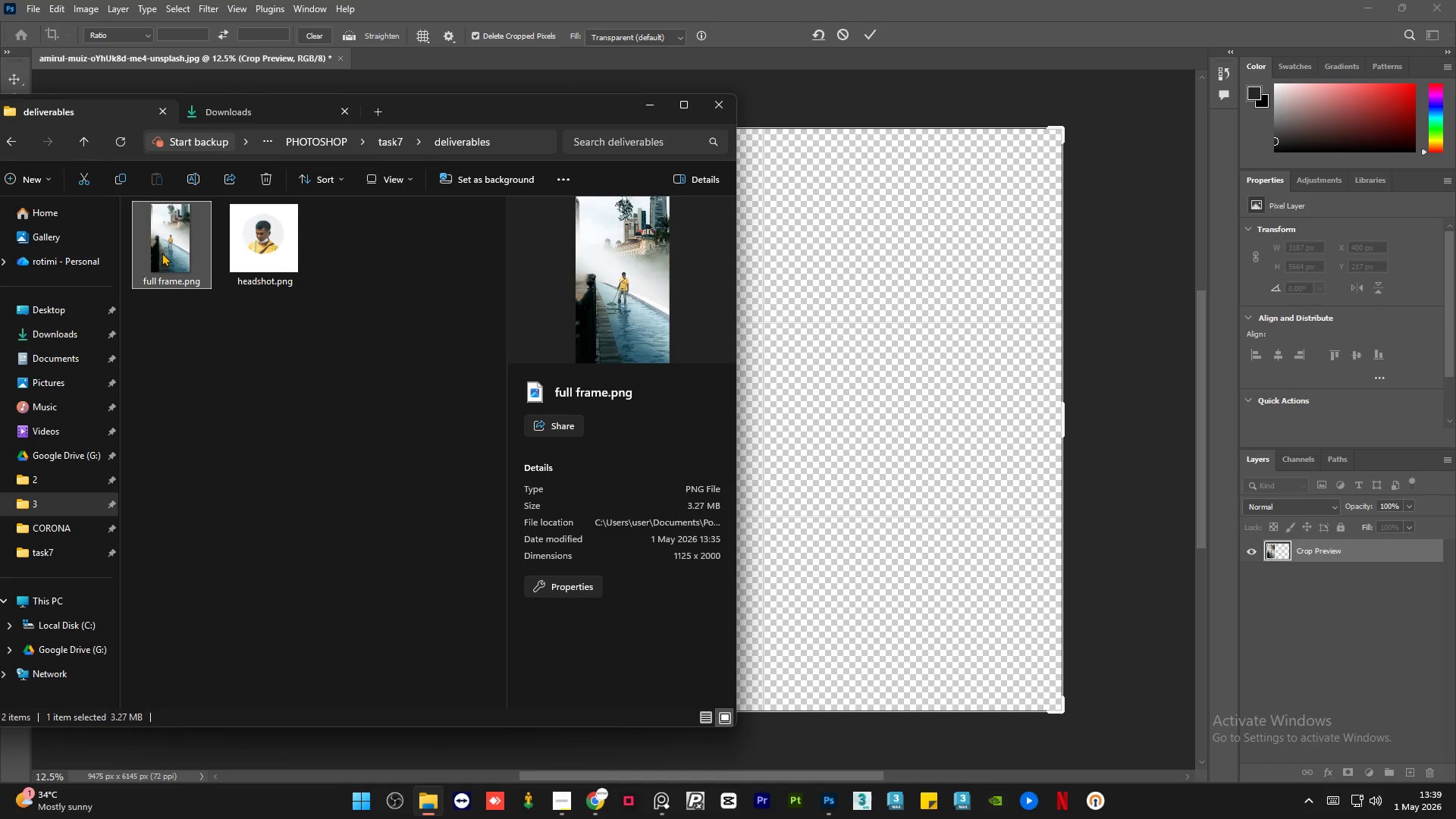 
left_click_drag(start_coordinate=[161, 252], to_coordinate=[824, 362])
 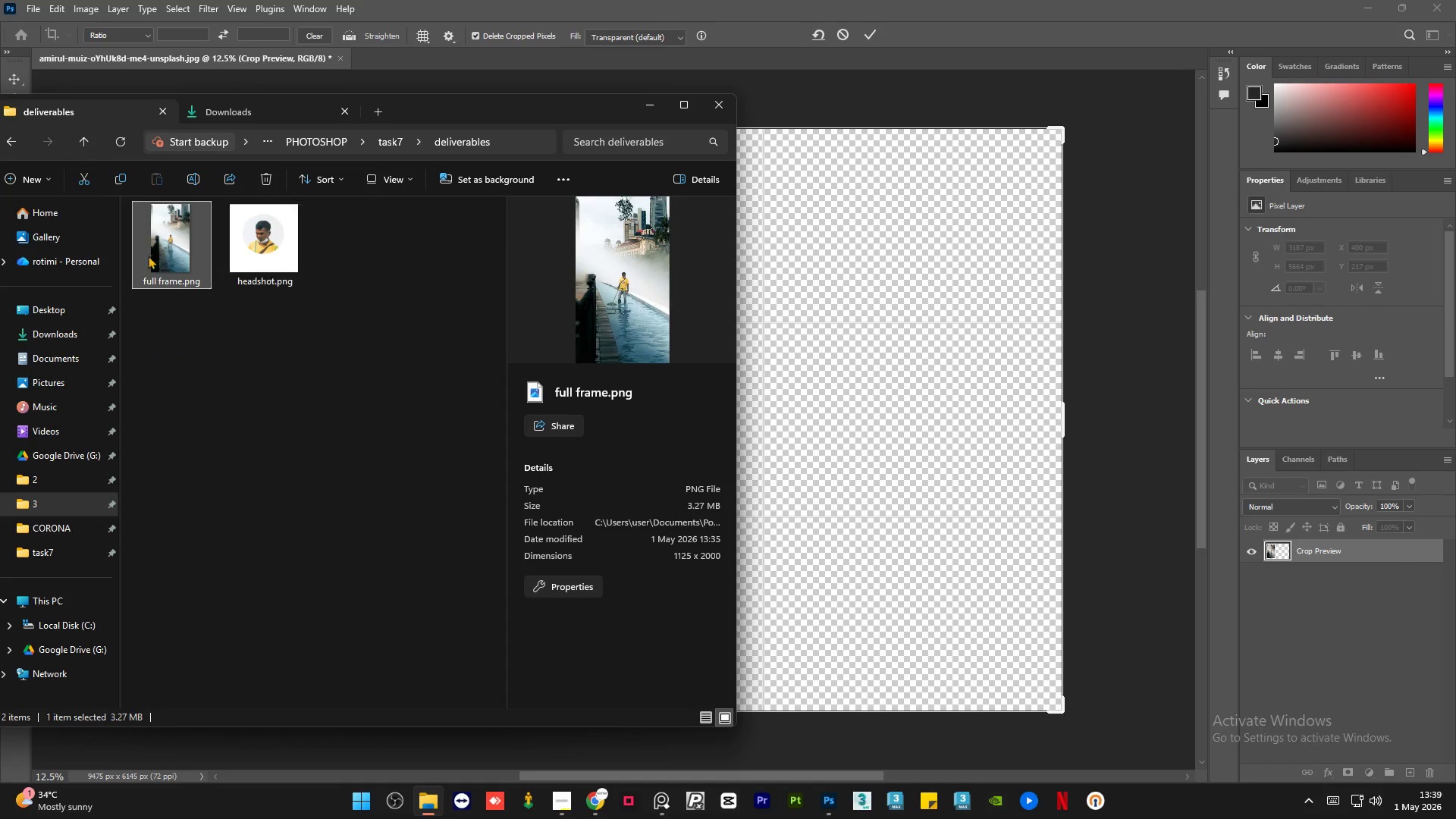 
left_click_drag(start_coordinate=[152, 245], to_coordinate=[809, 431])
 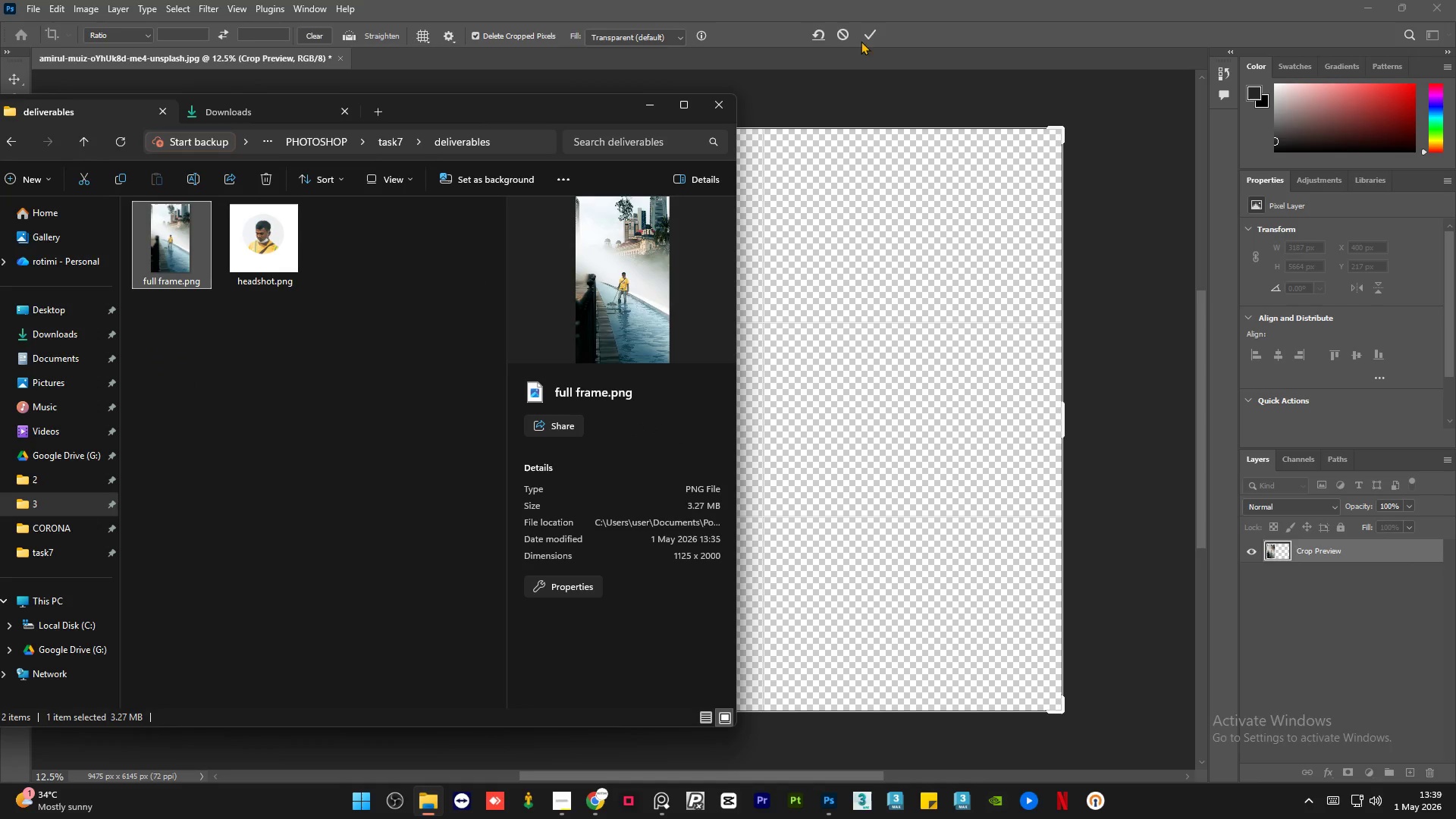 
left_click([872, 33])
 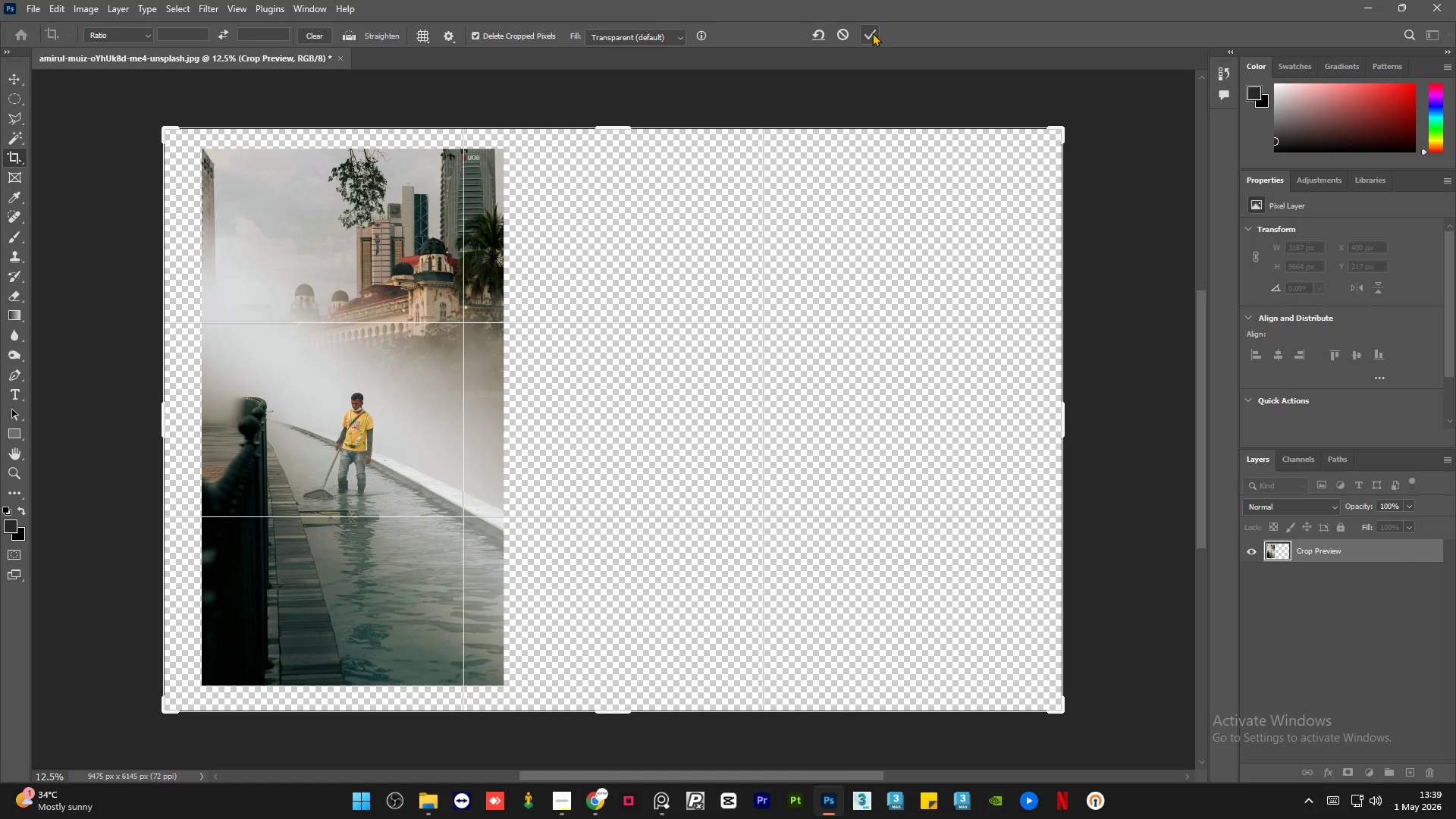 
left_click([872, 33])
 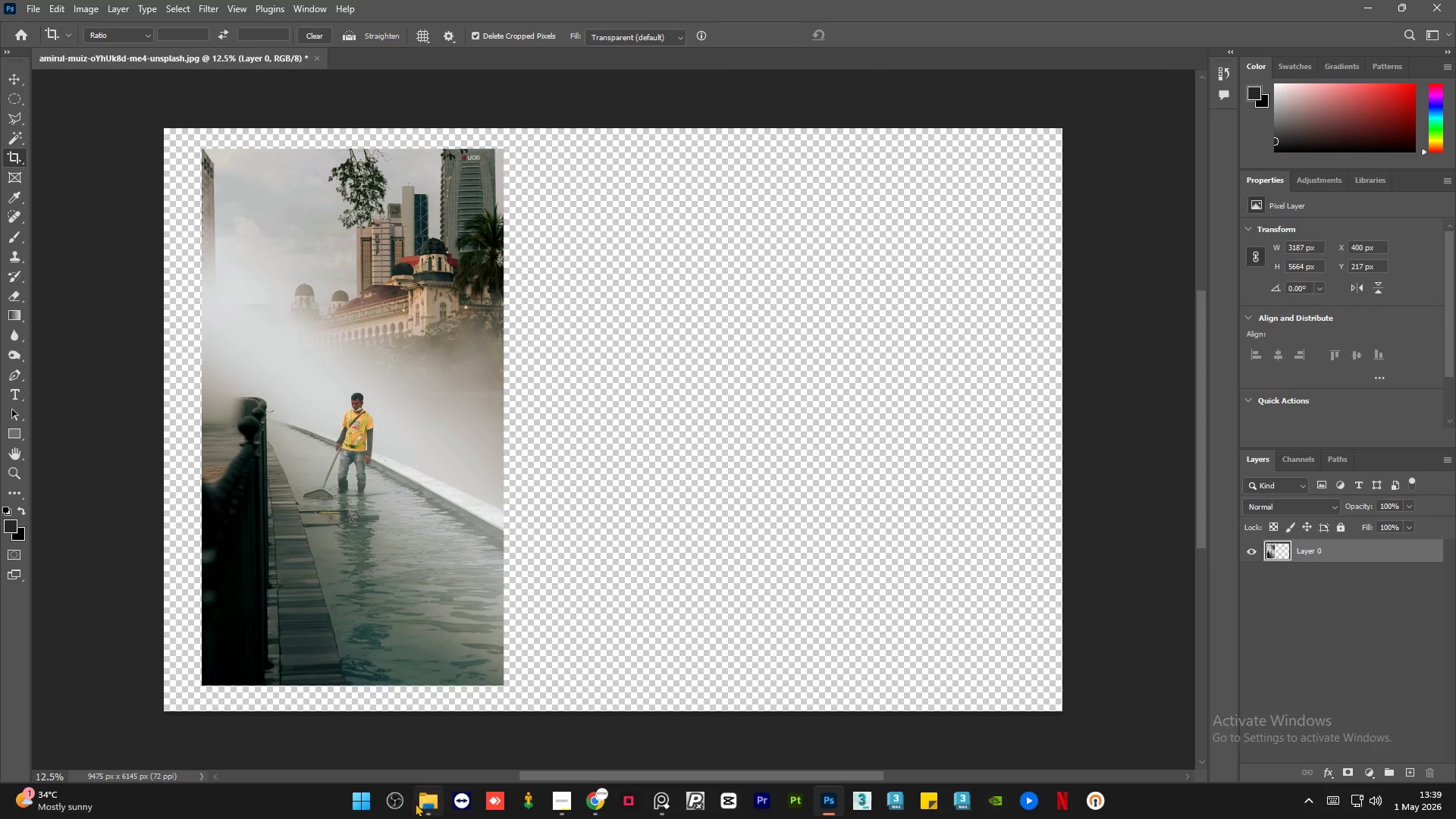 
left_click([424, 813])
 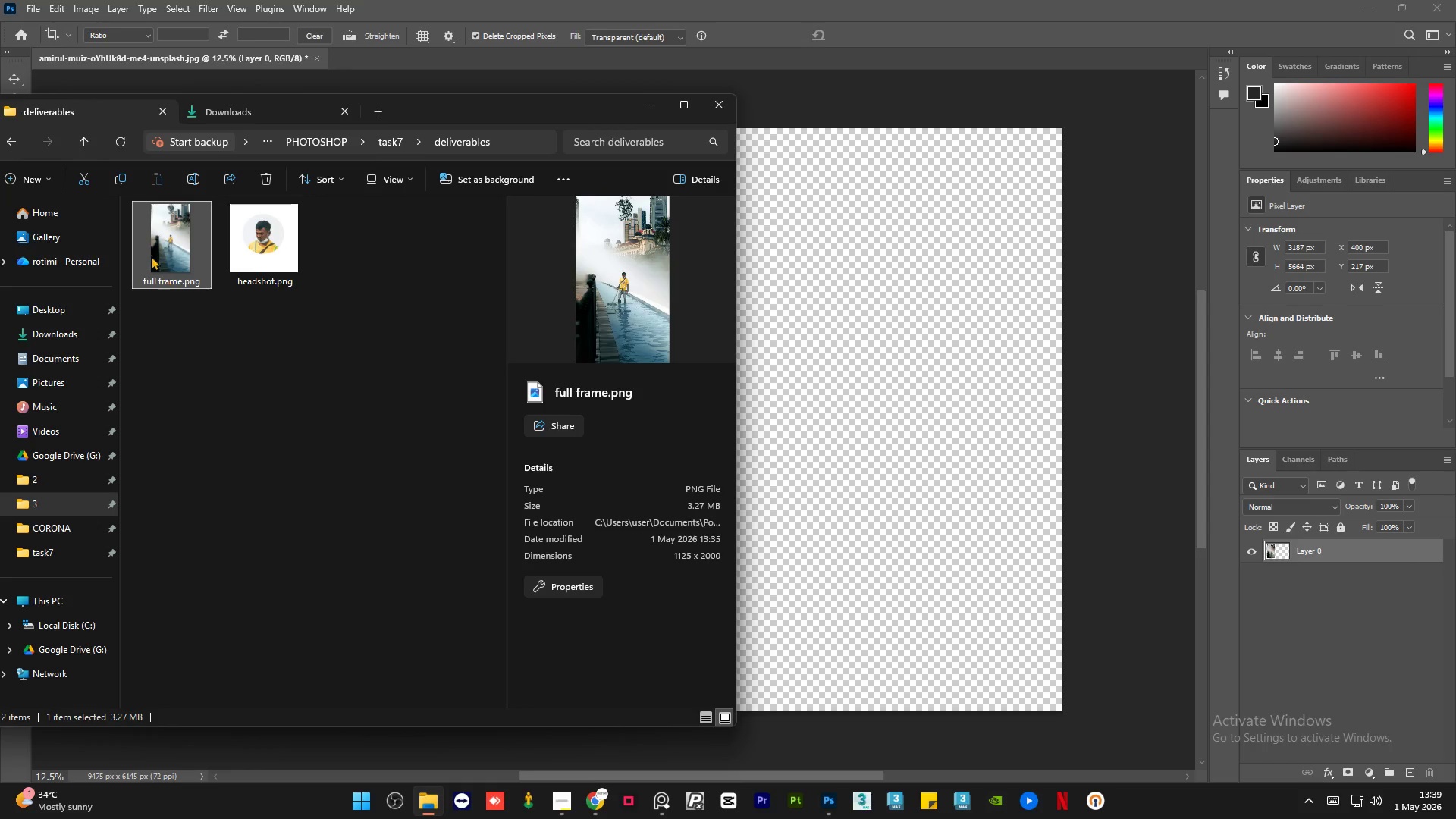 
left_click_drag(start_coordinate=[154, 243], to_coordinate=[882, 397])
 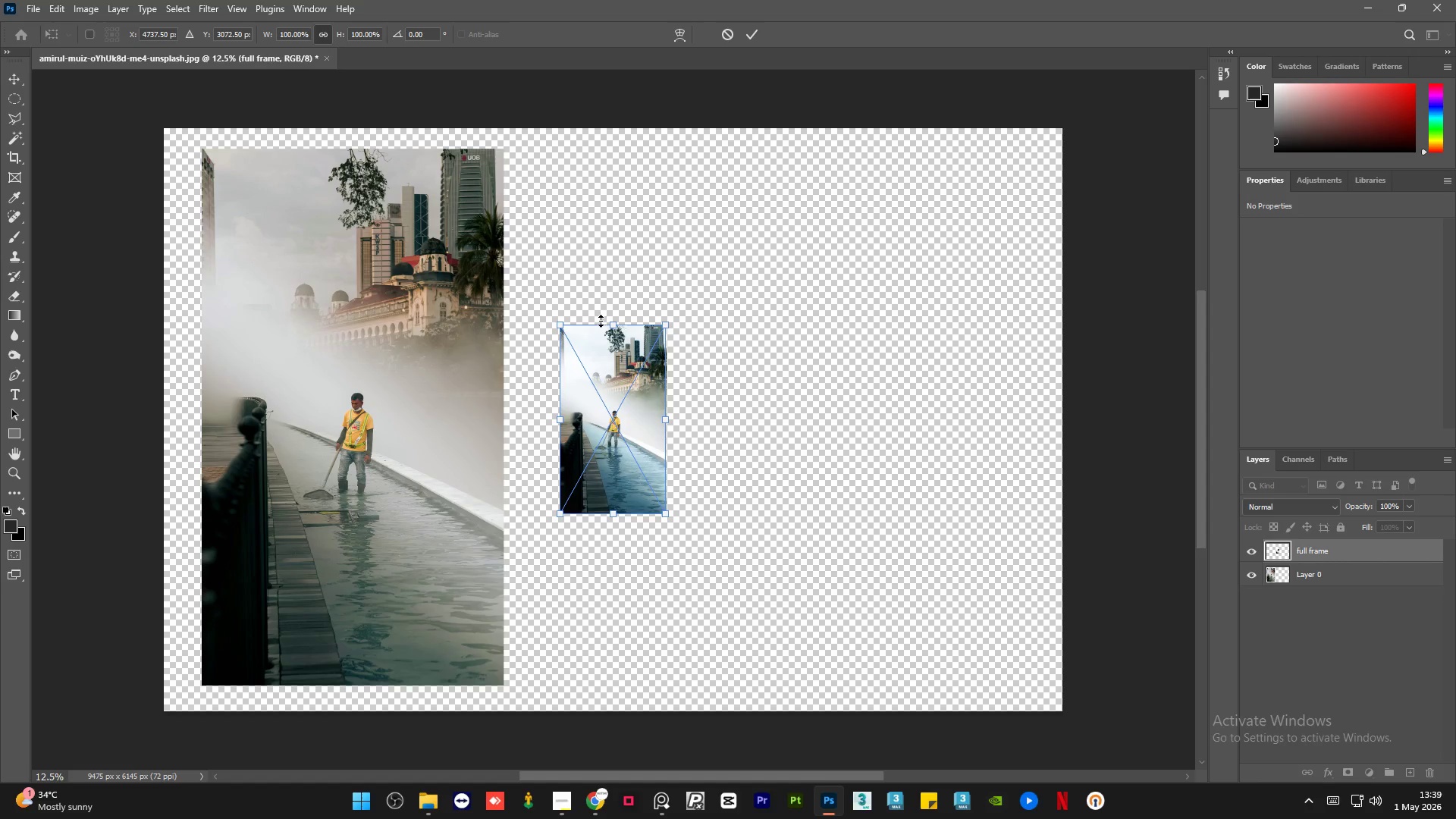 
left_click_drag(start_coordinate=[613, 321], to_coordinate=[592, 168])
 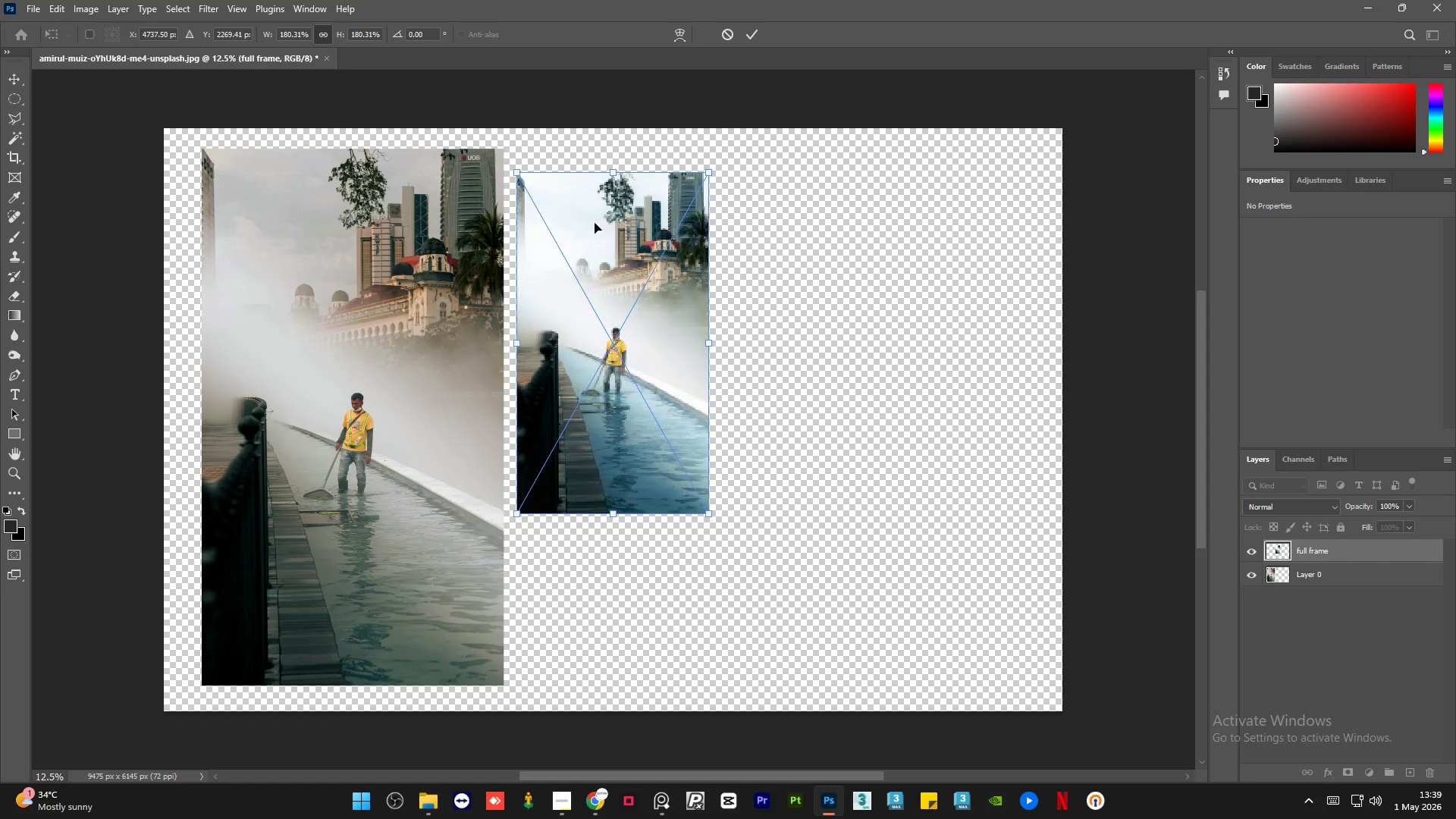 
left_click_drag(start_coordinate=[595, 223], to_coordinate=[606, 201])
 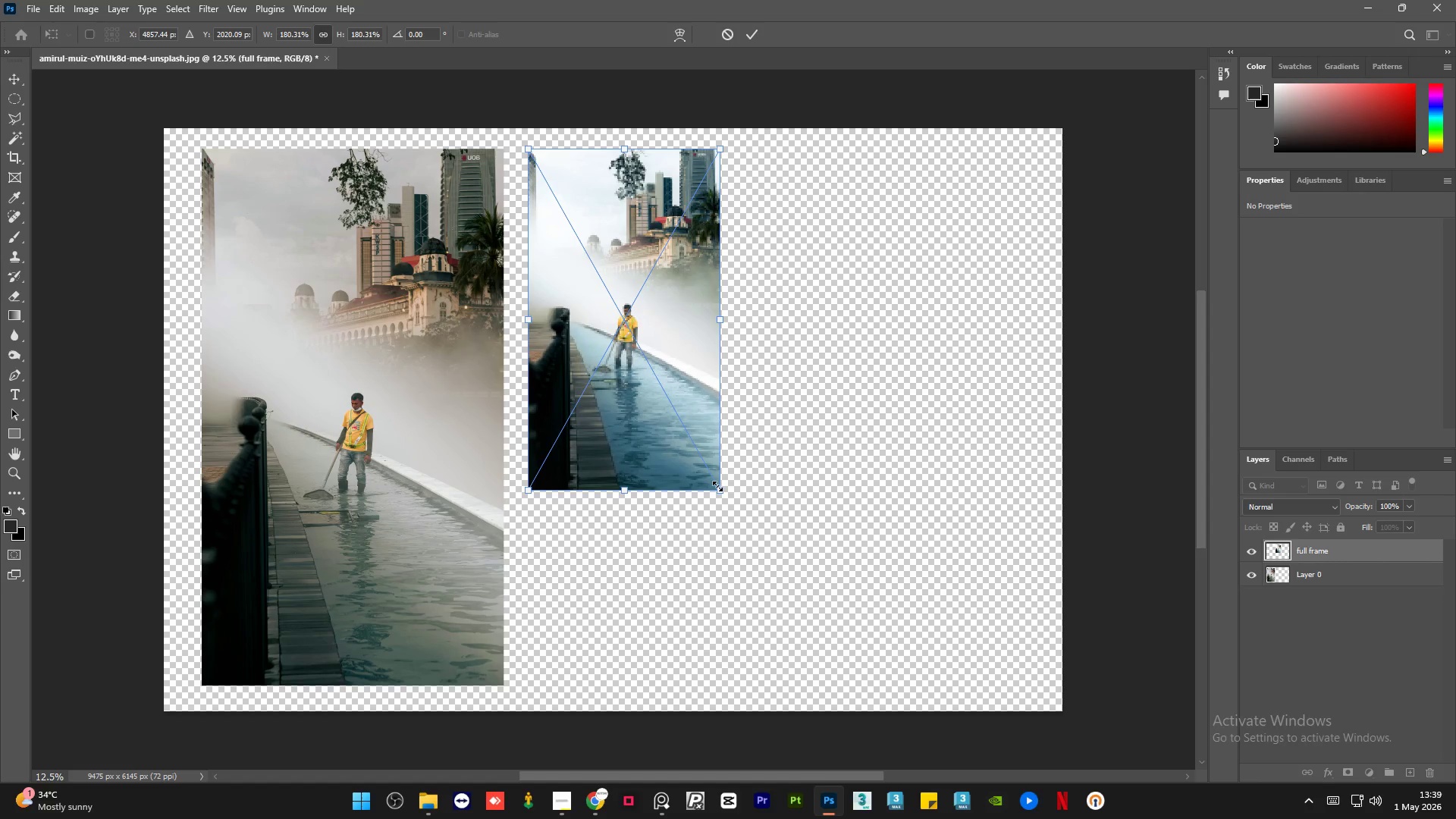 
left_click_drag(start_coordinate=[728, 497], to_coordinate=[760, 534])
 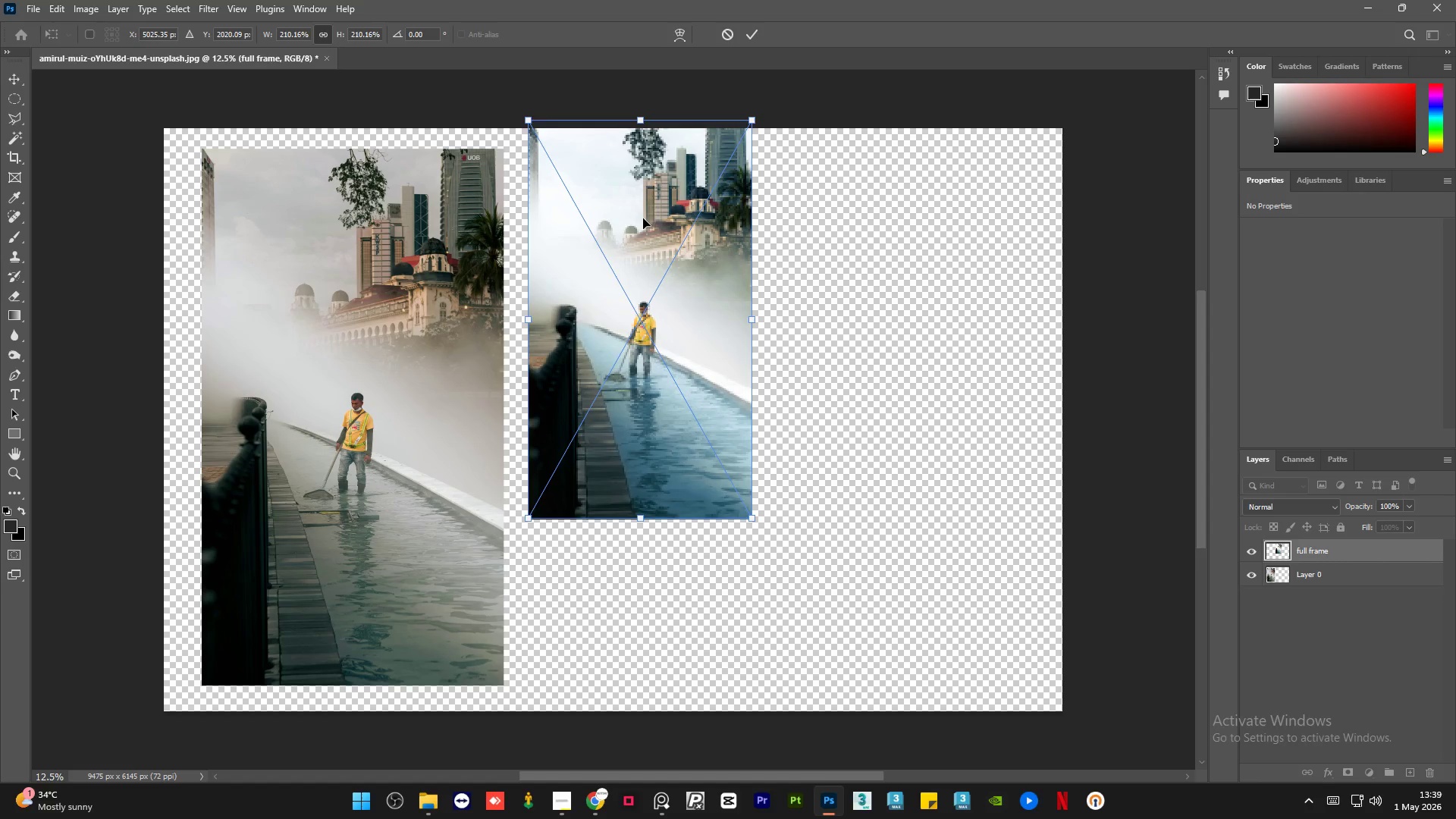 
left_click_drag(start_coordinate=[643, 218], to_coordinate=[648, 243])
 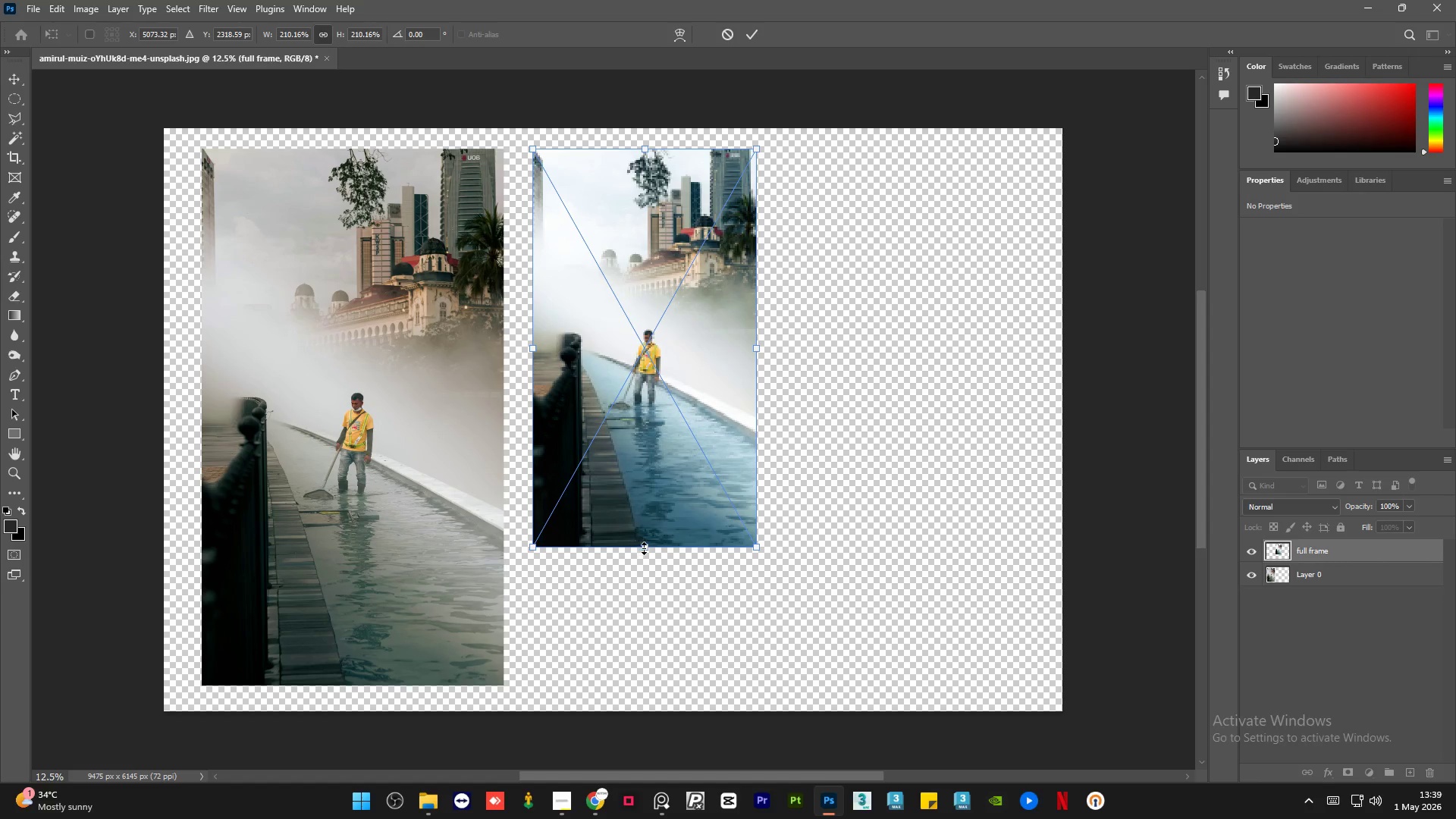 
left_click_drag(start_coordinate=[647, 549], to_coordinate=[656, 687])
 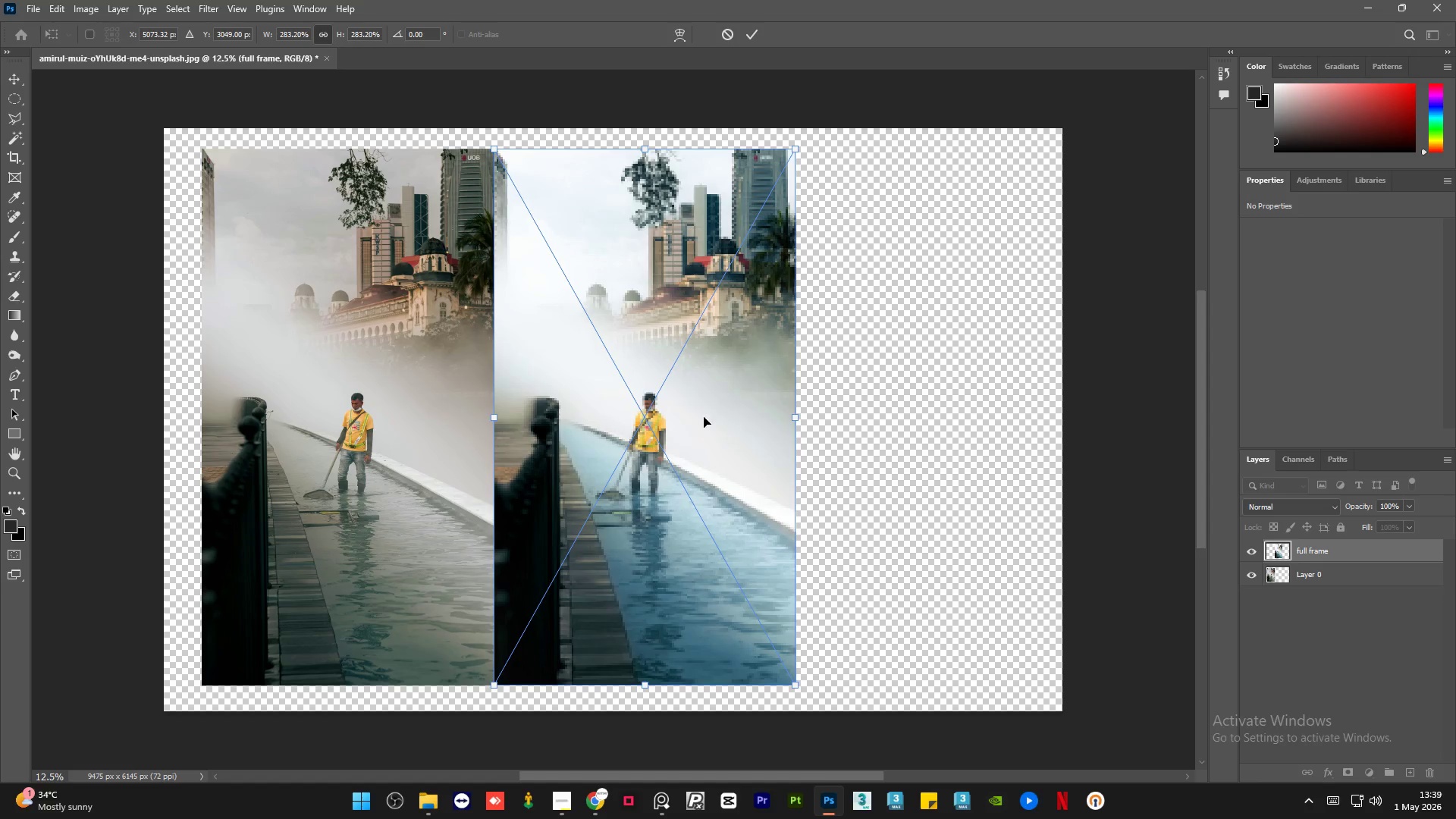 
left_click_drag(start_coordinate=[705, 417], to_coordinate=[754, 422])
 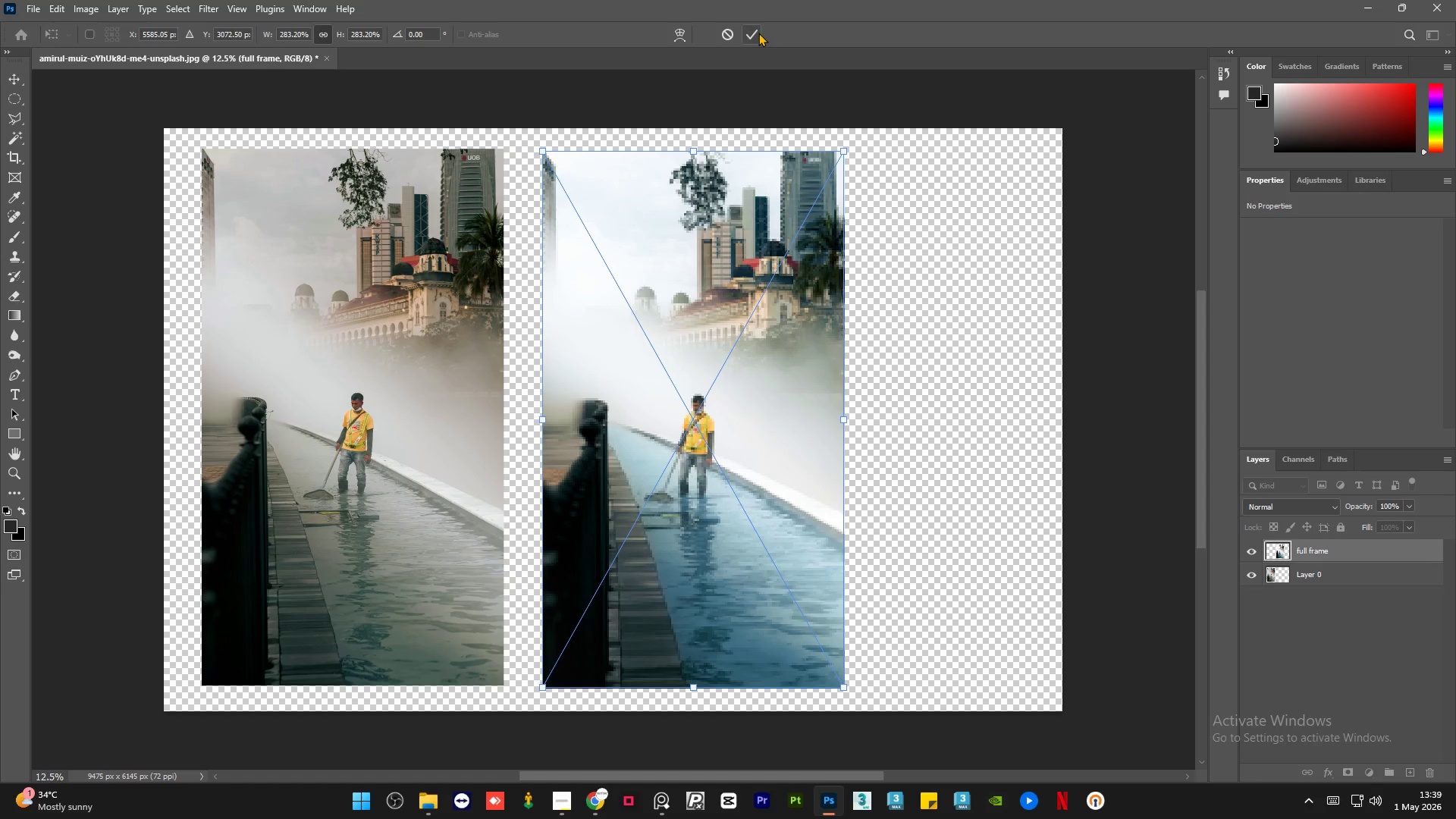 
left_click([758, 32])
 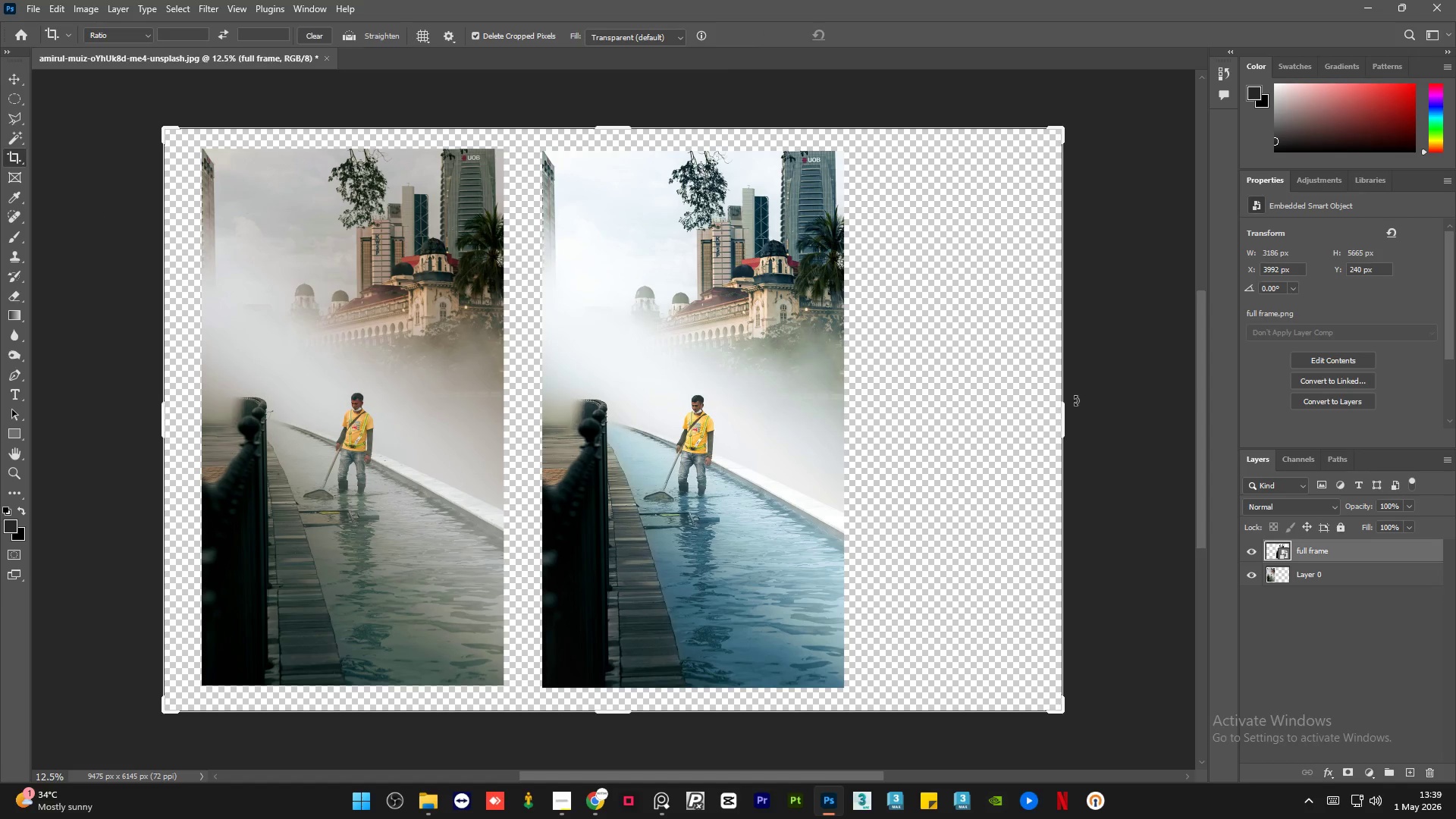 
left_click_drag(start_coordinate=[1061, 425], to_coordinate=[971, 427])
 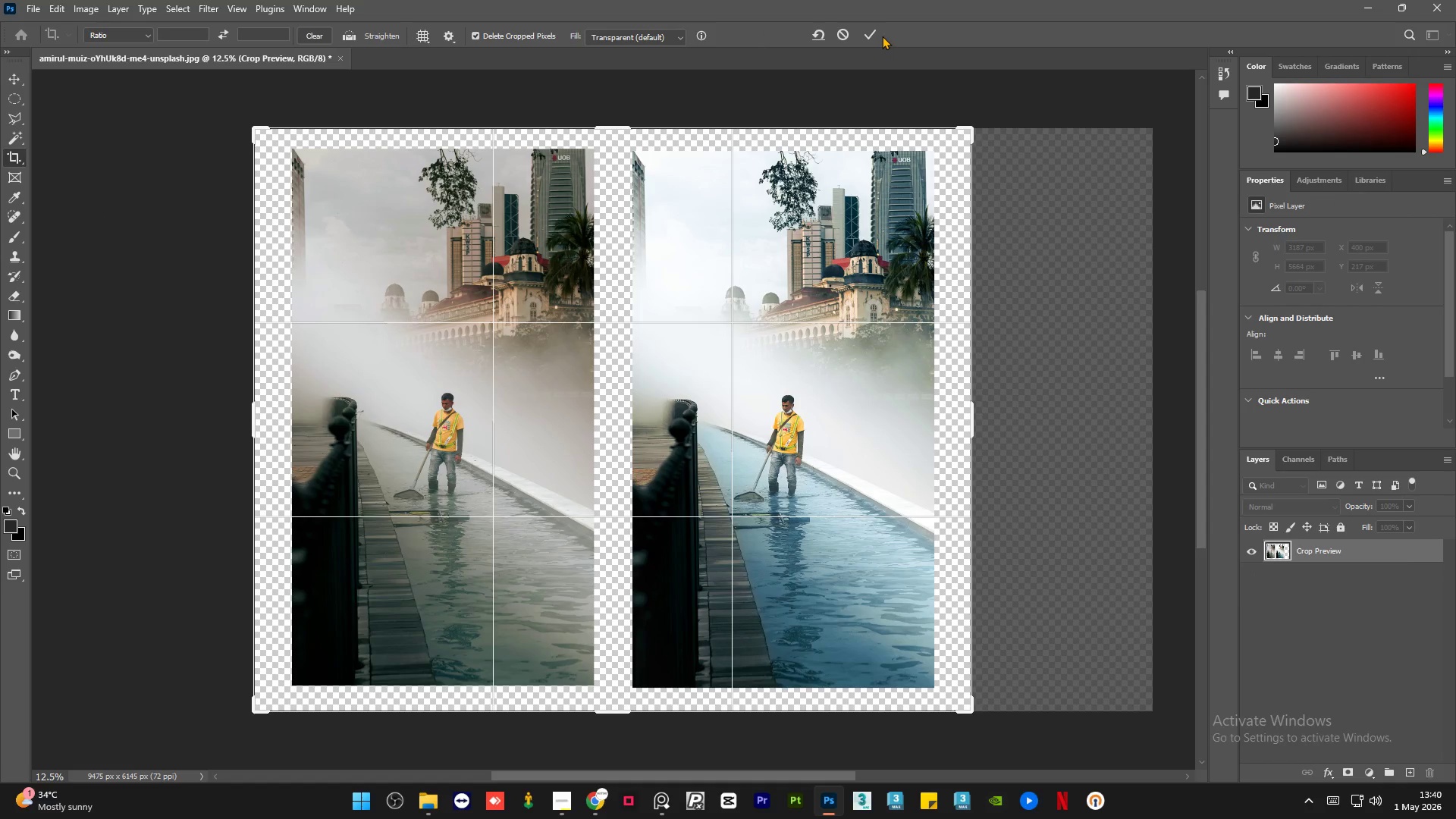 
left_click([874, 34])
 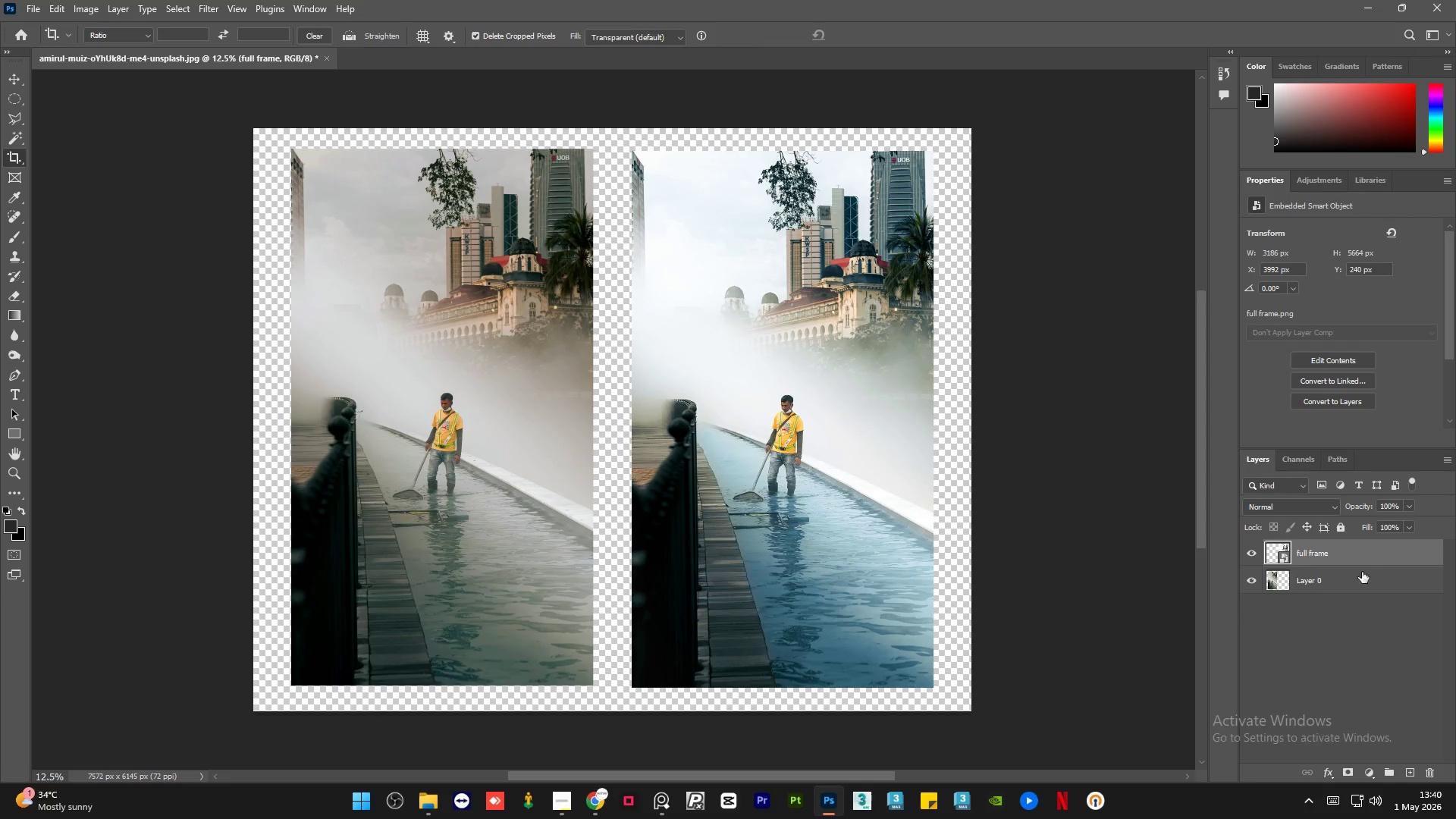 
left_click([1357, 584])
 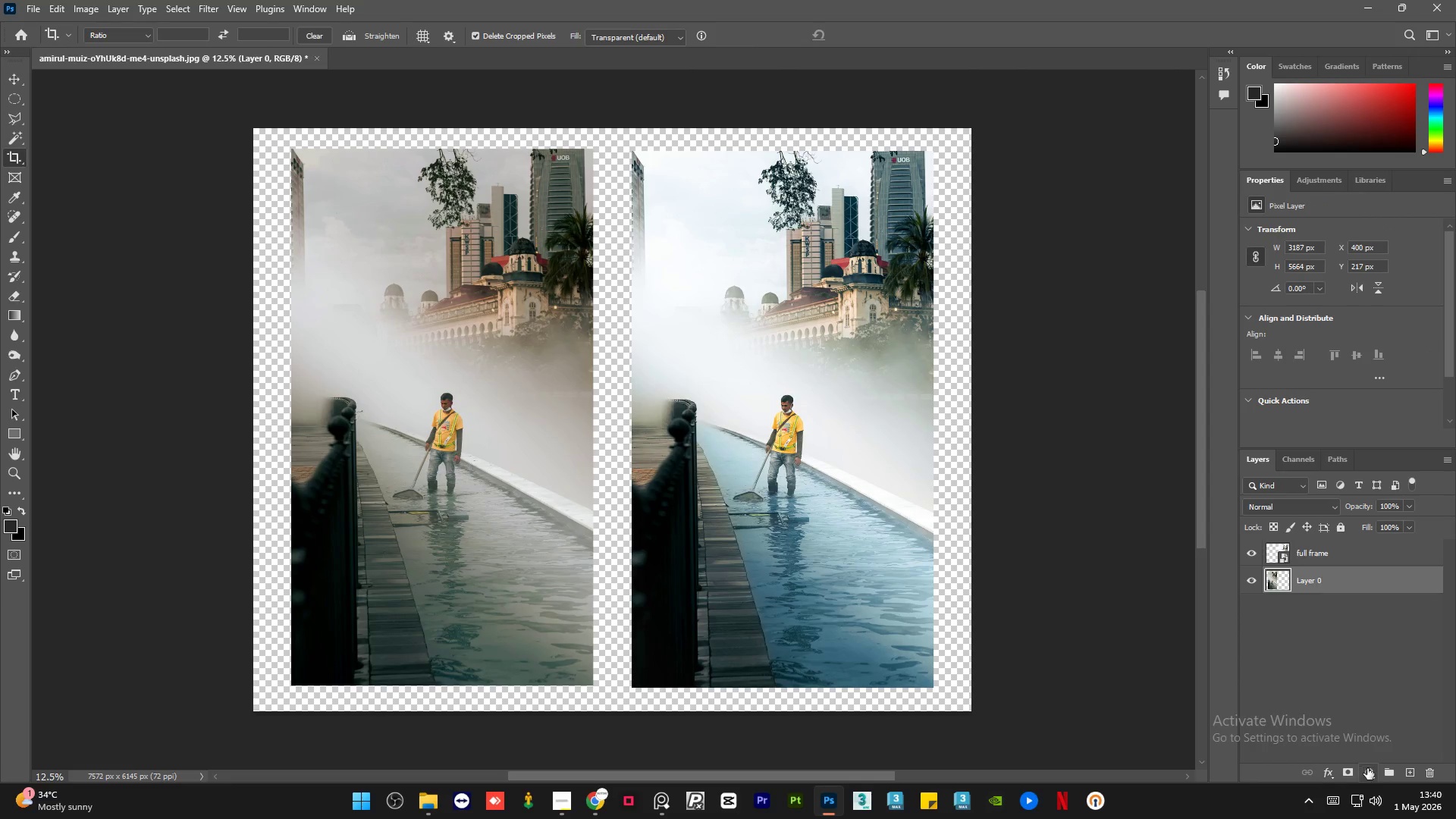 
left_click([1371, 771])
 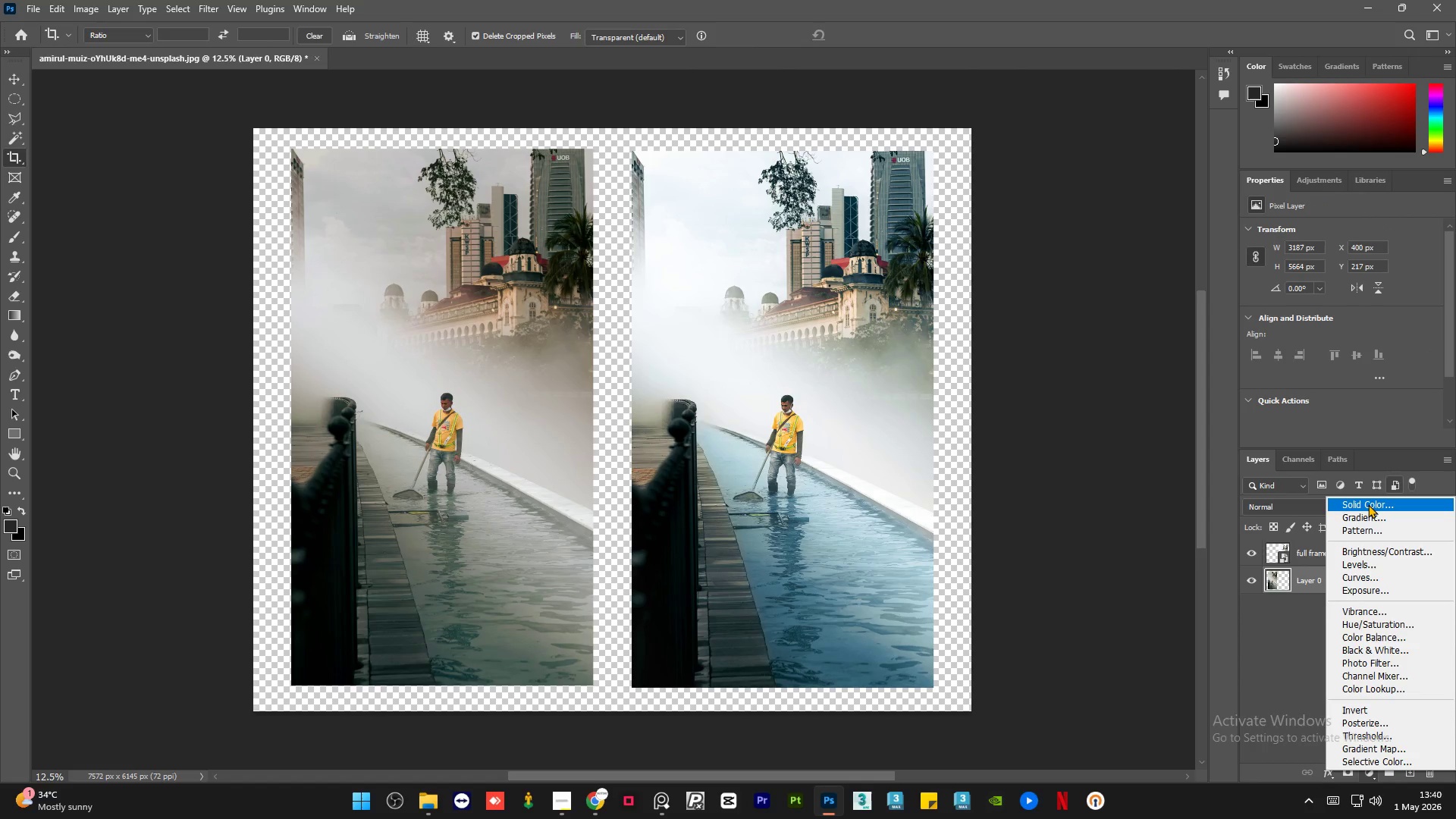 
left_click([1367, 504])
 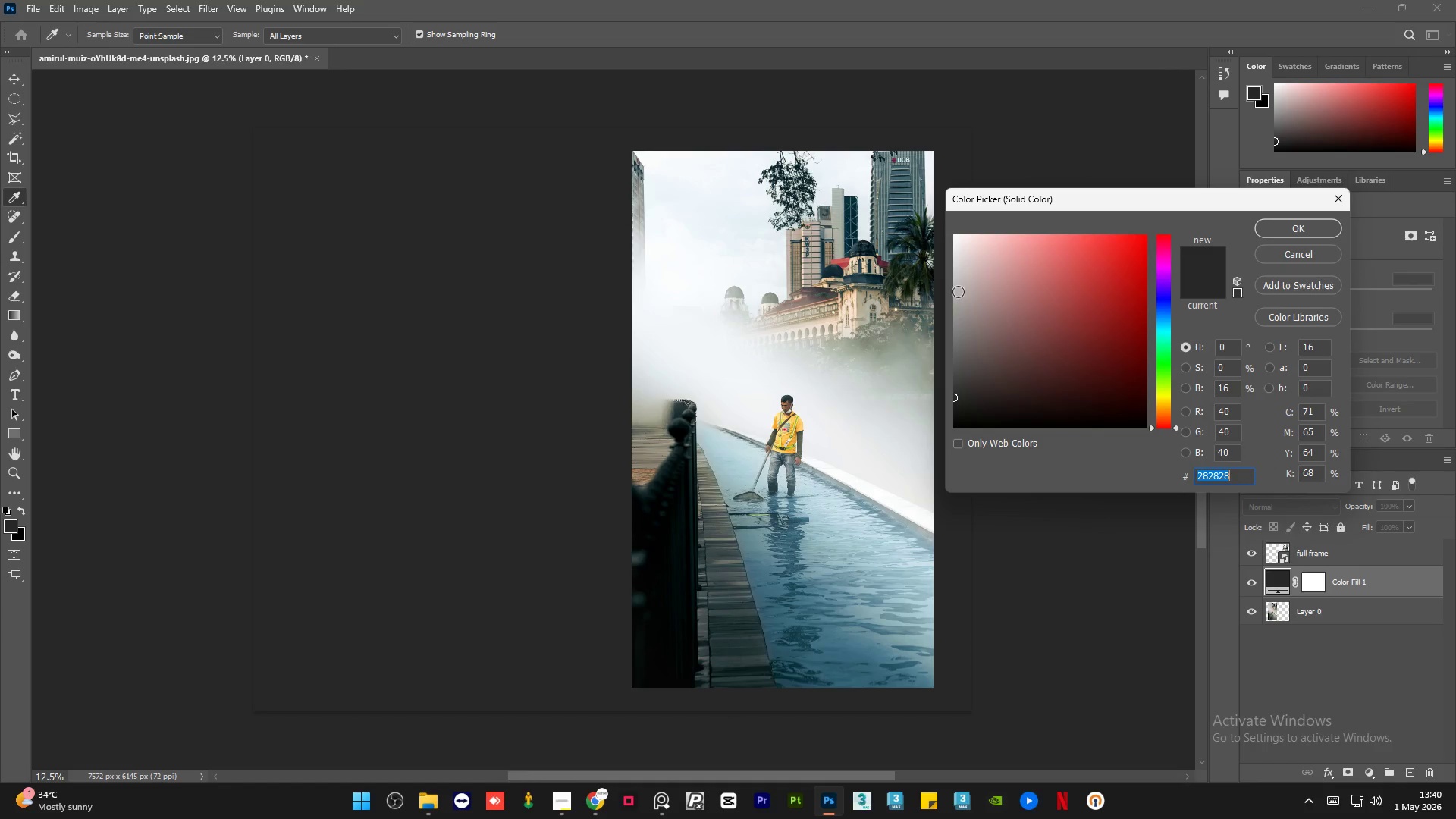 
left_click_drag(start_coordinate=[981, 283], to_coordinate=[789, 108])
 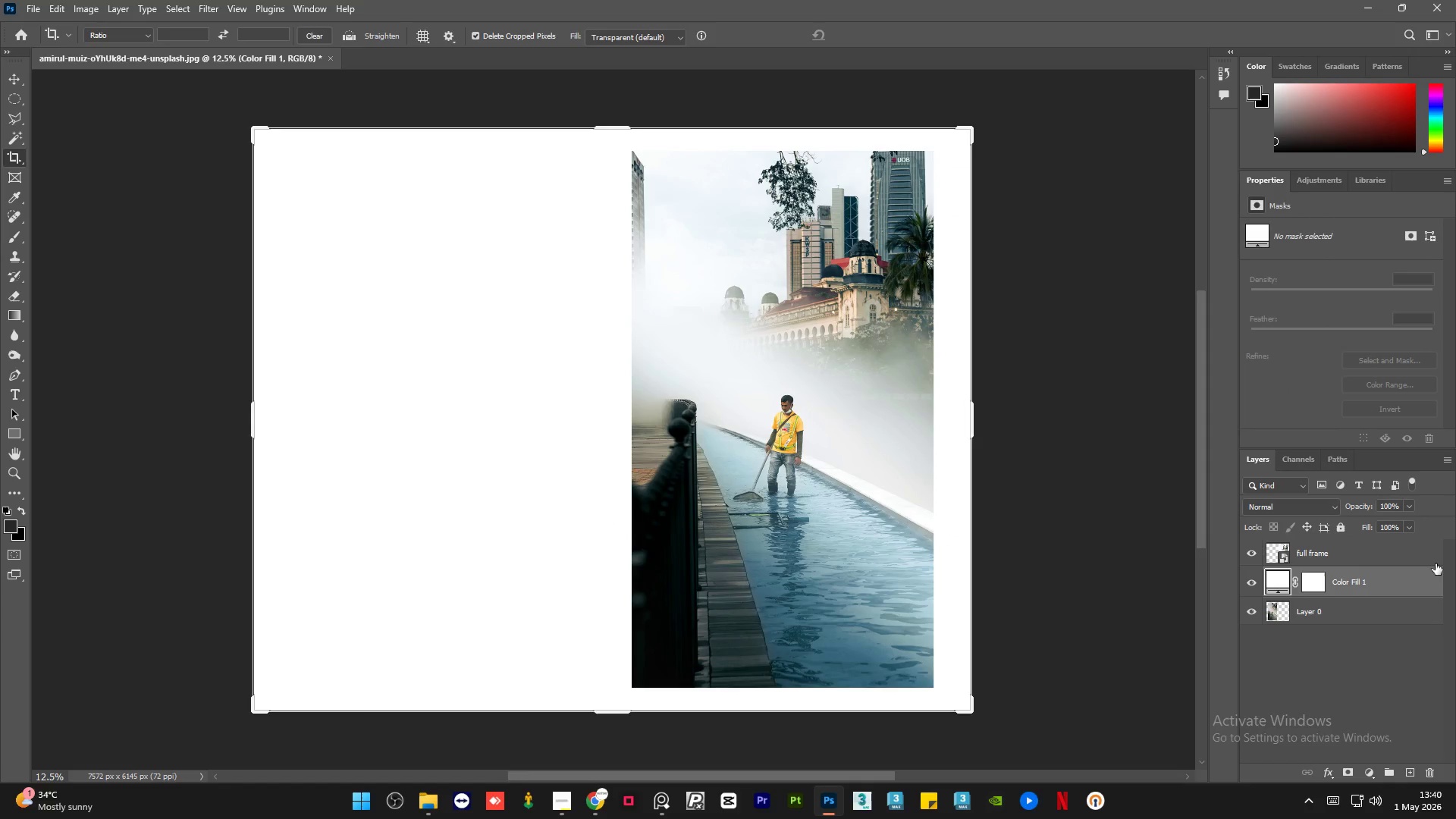 
left_click_drag(start_coordinate=[1405, 585], to_coordinate=[1395, 626])
 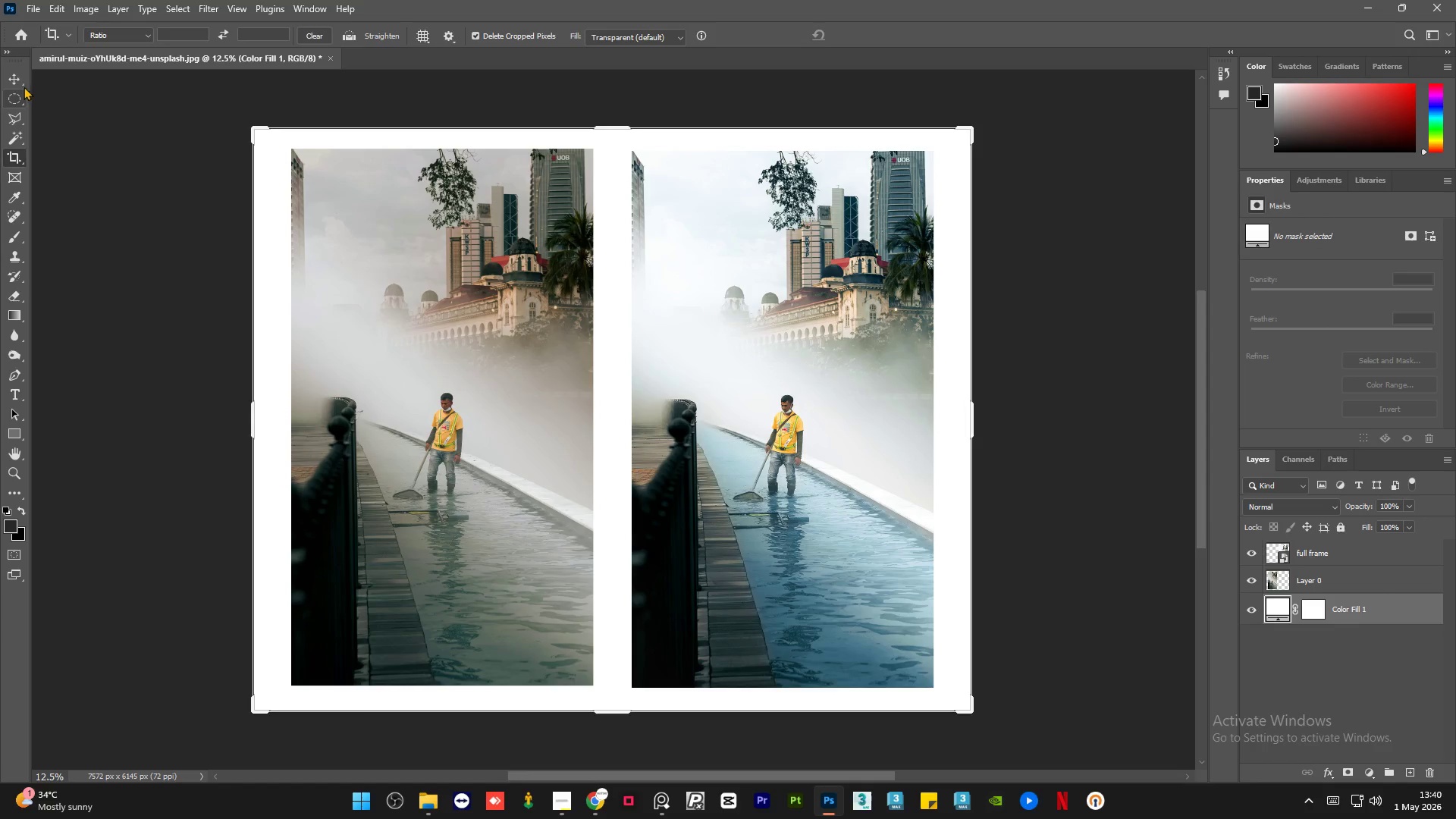 
double_click([140, 221])
 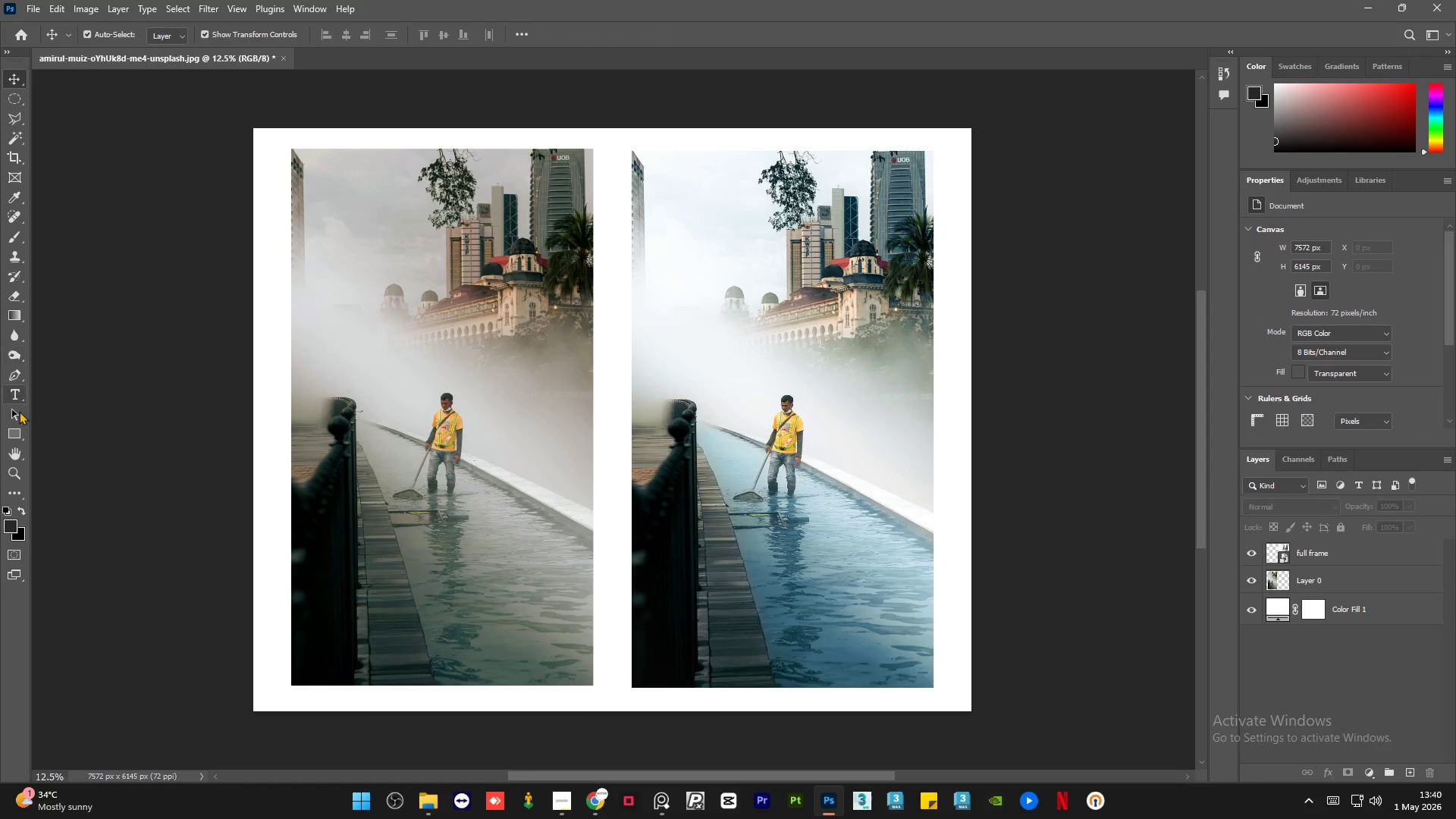 
left_click([17, 386])
 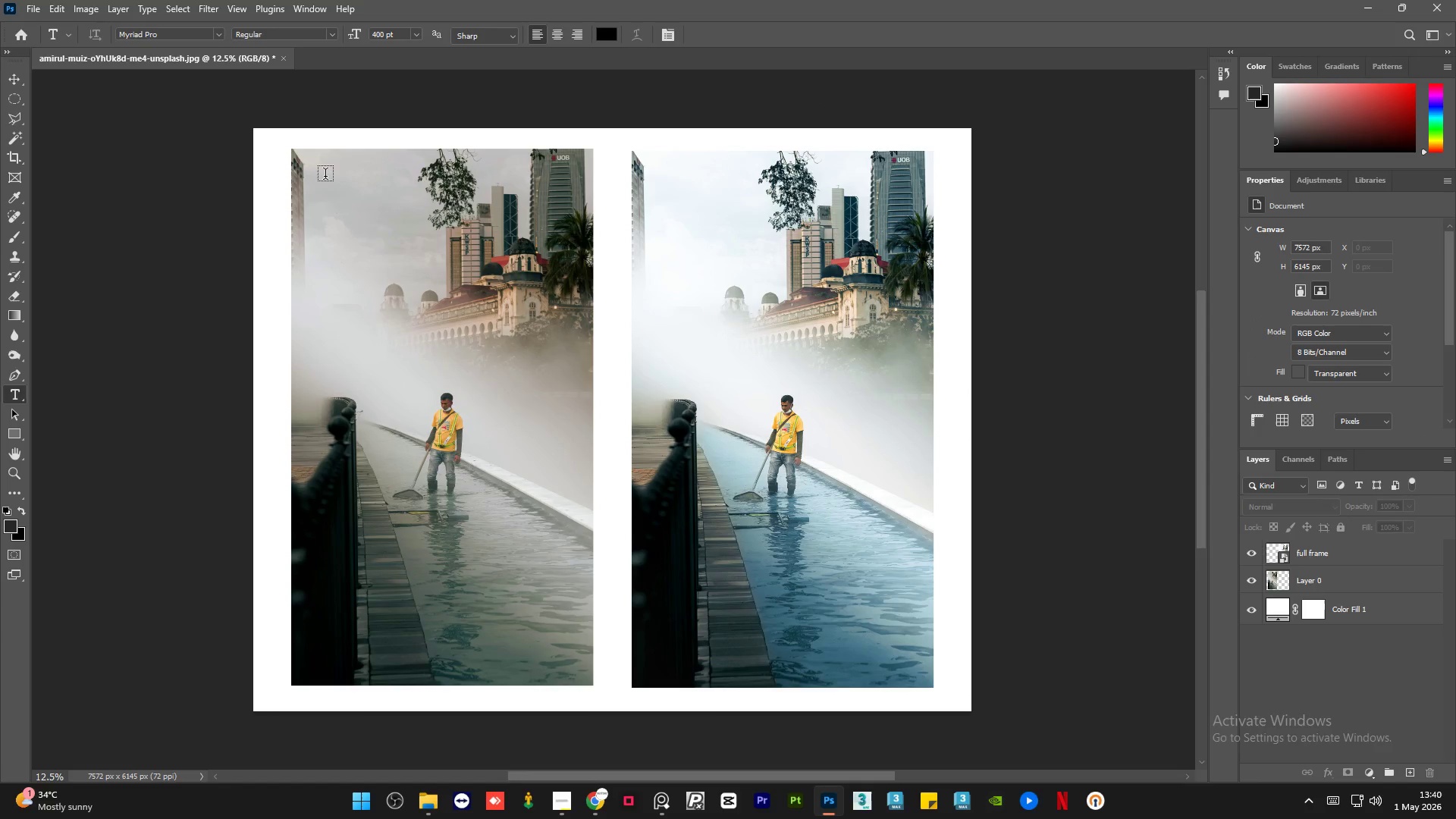 
left_click([325, 176])
 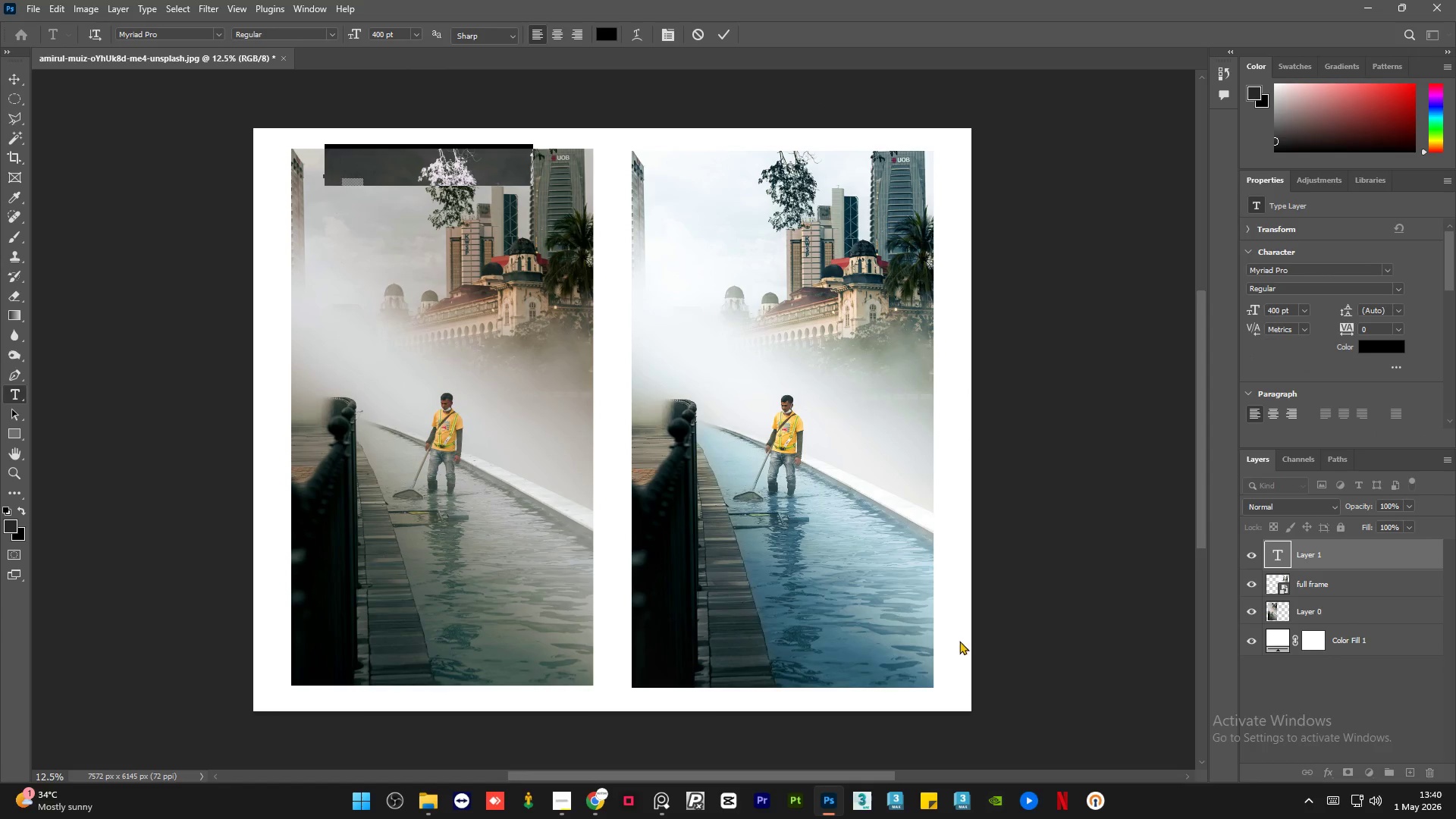 
type(BEFORE)
 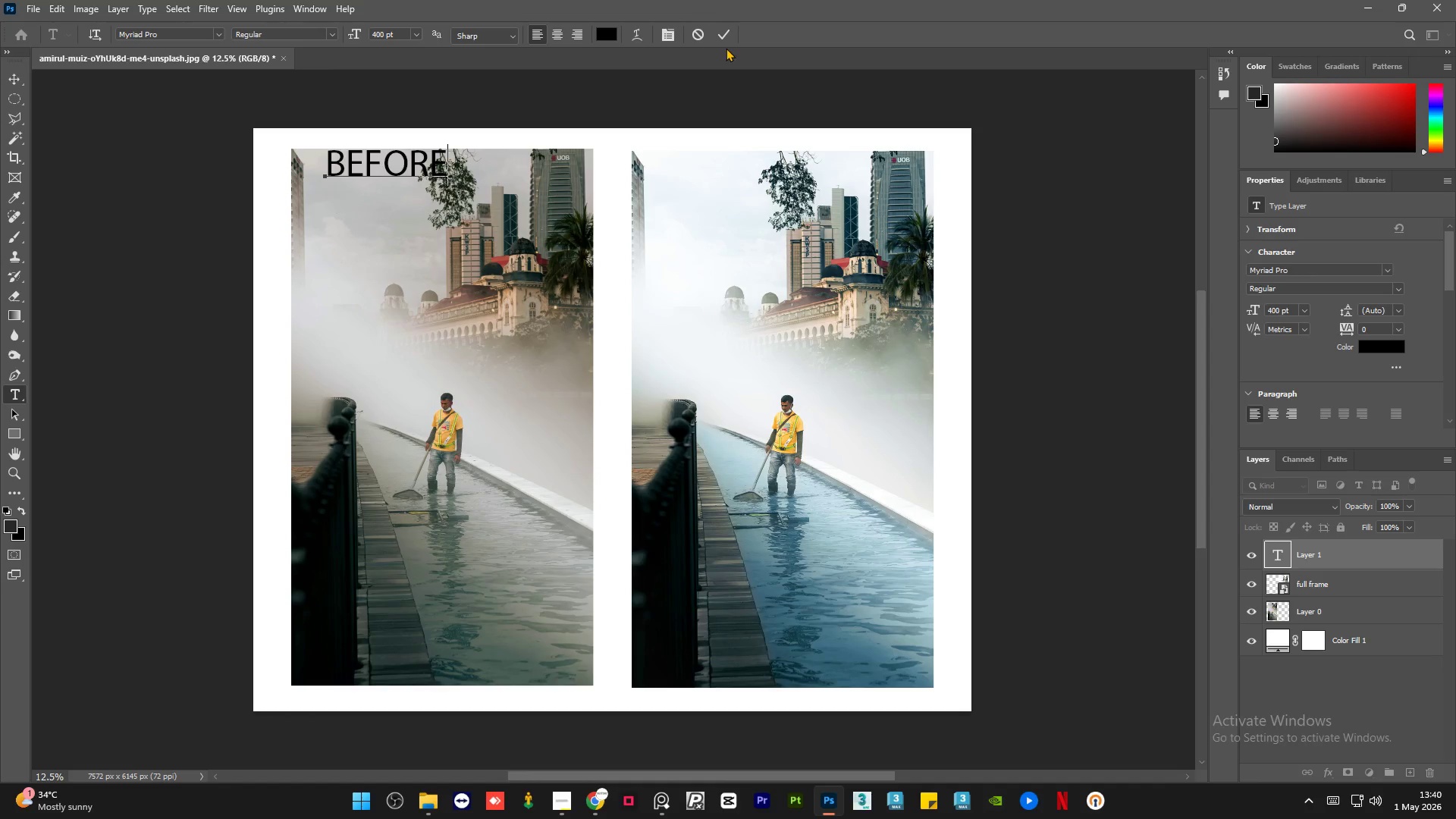 
left_click([726, 37])
 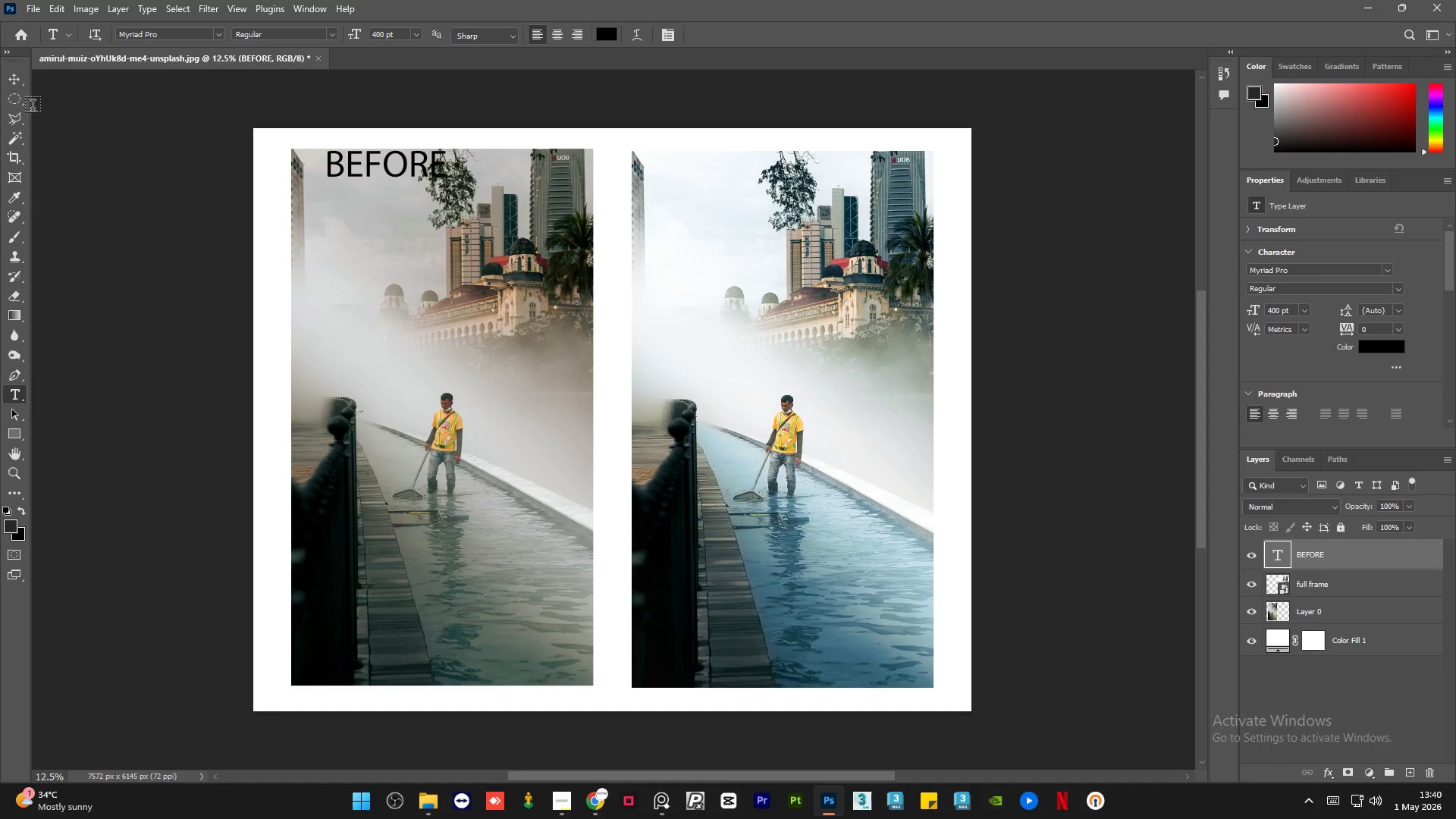 
left_click([7, 77])
 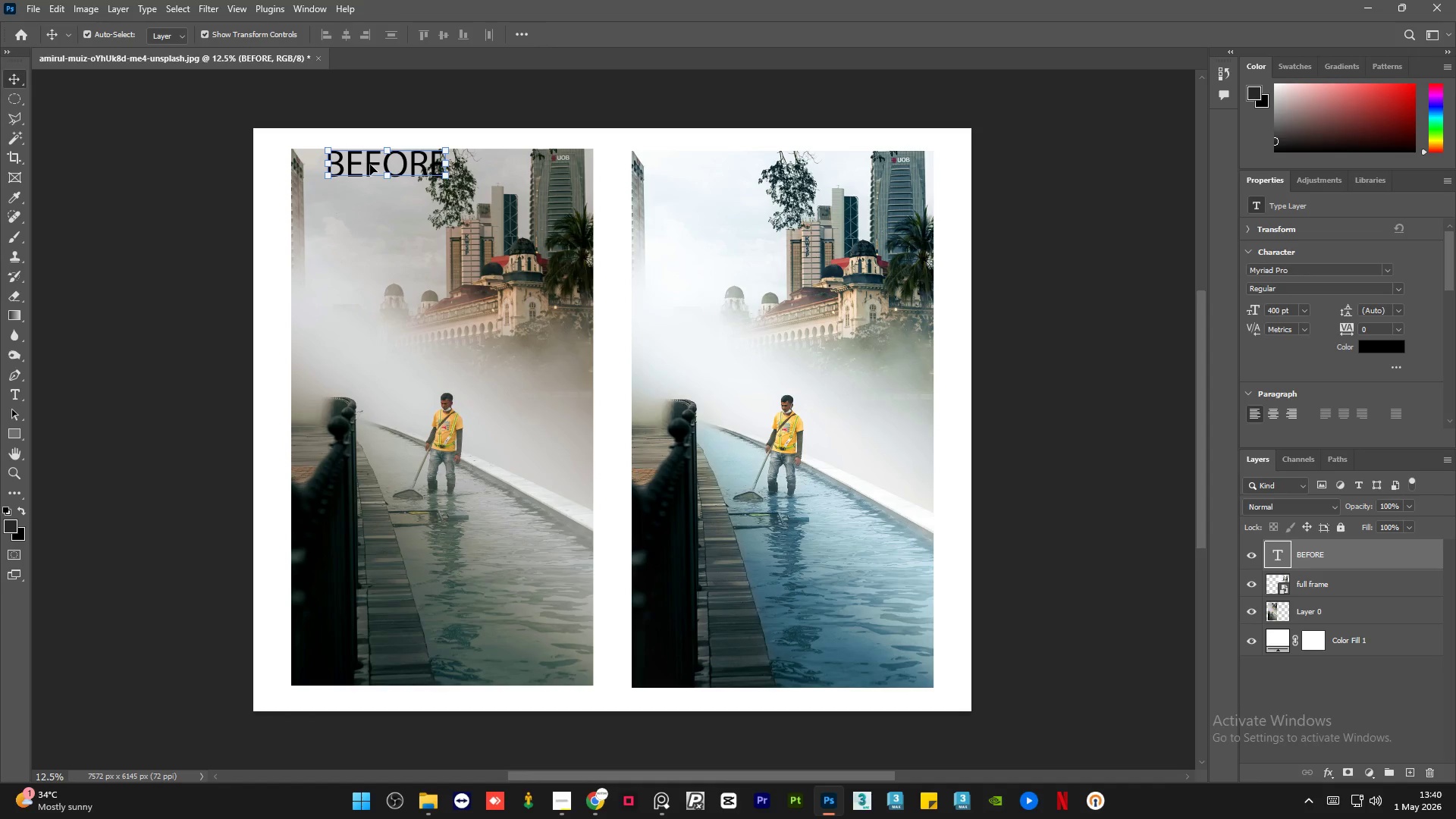 
left_click_drag(start_coordinate=[370, 165], to_coordinate=[349, 177])
 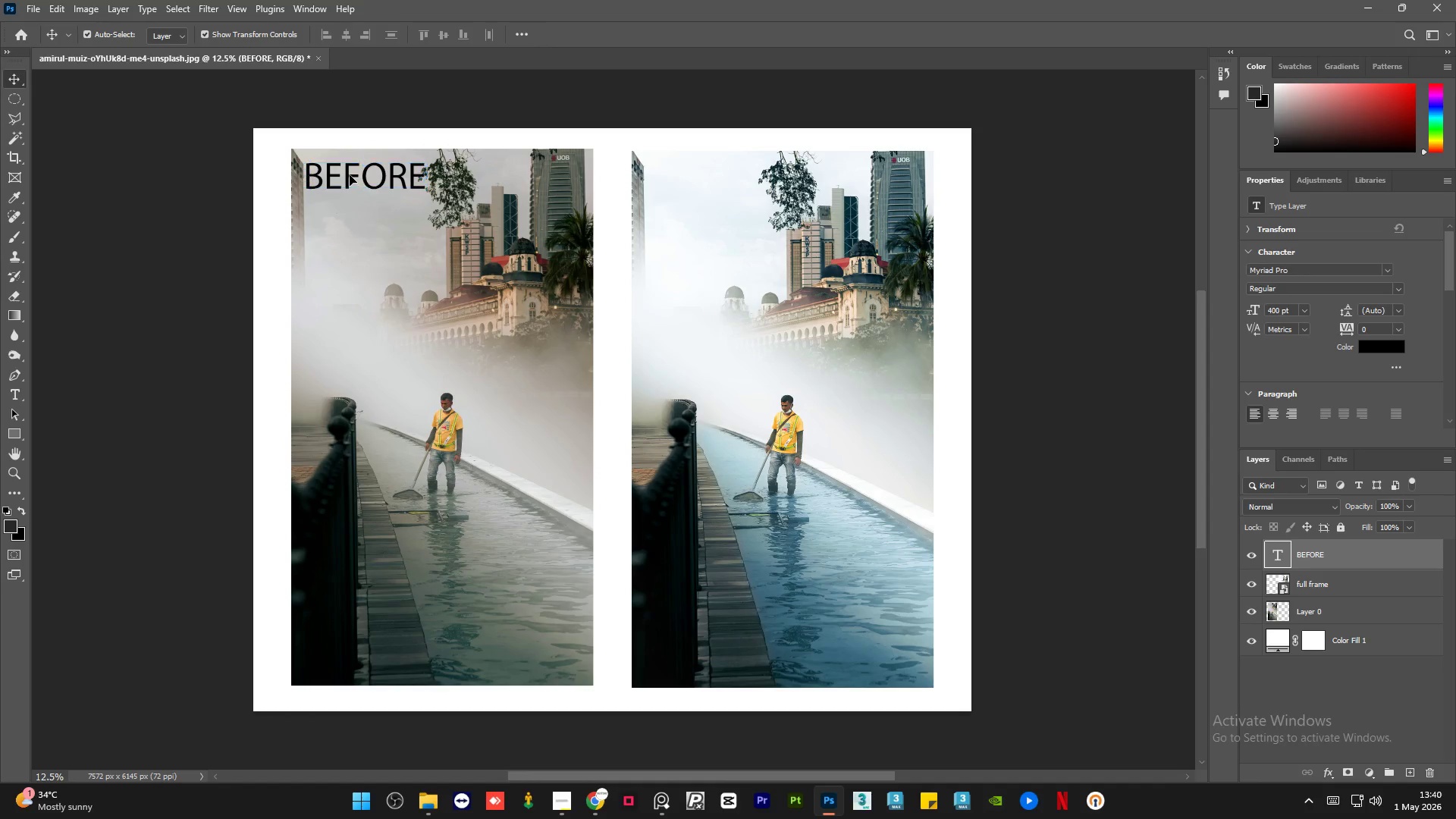 
double_click([350, 175])
 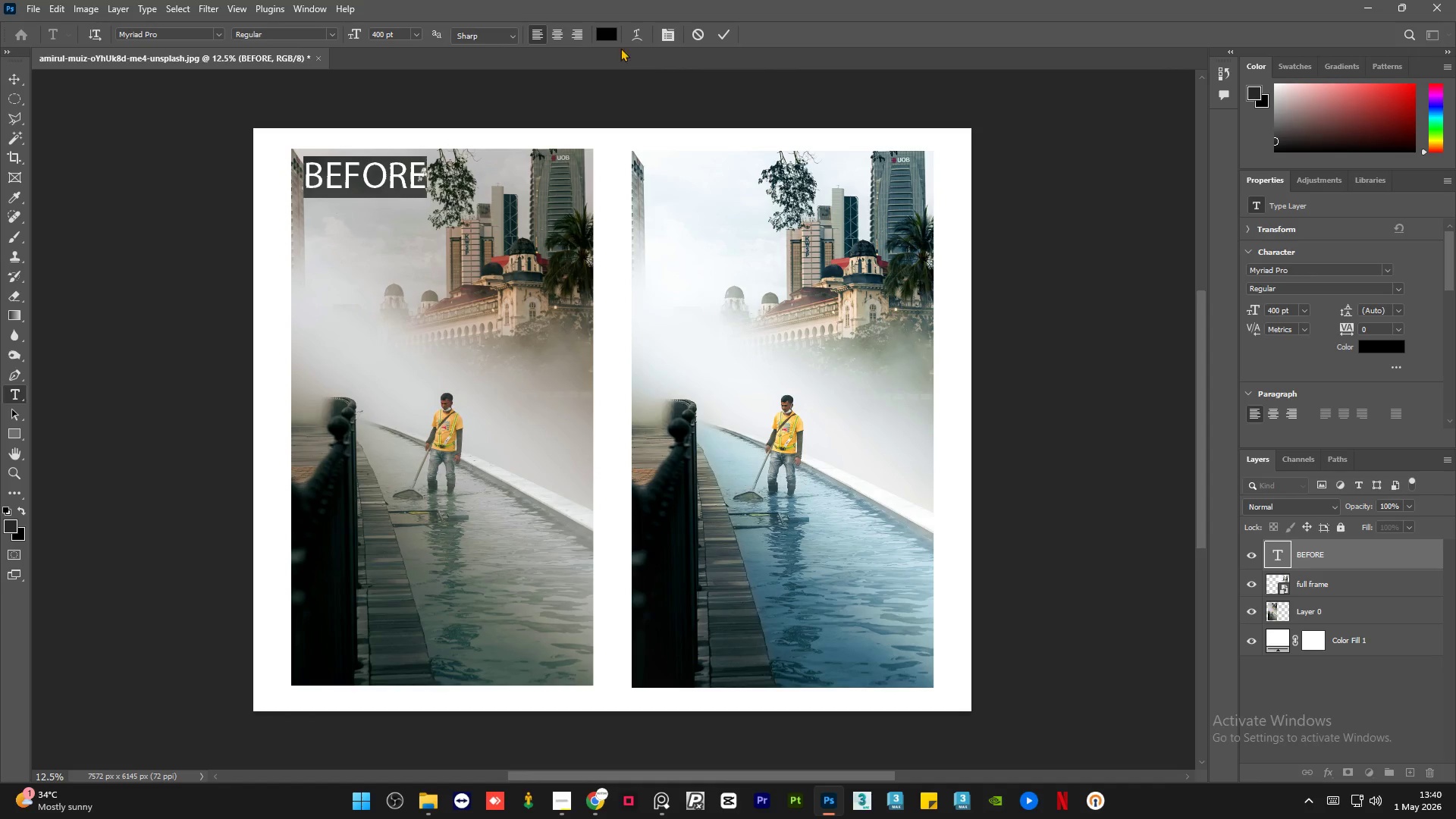 
left_click([607, 36])
 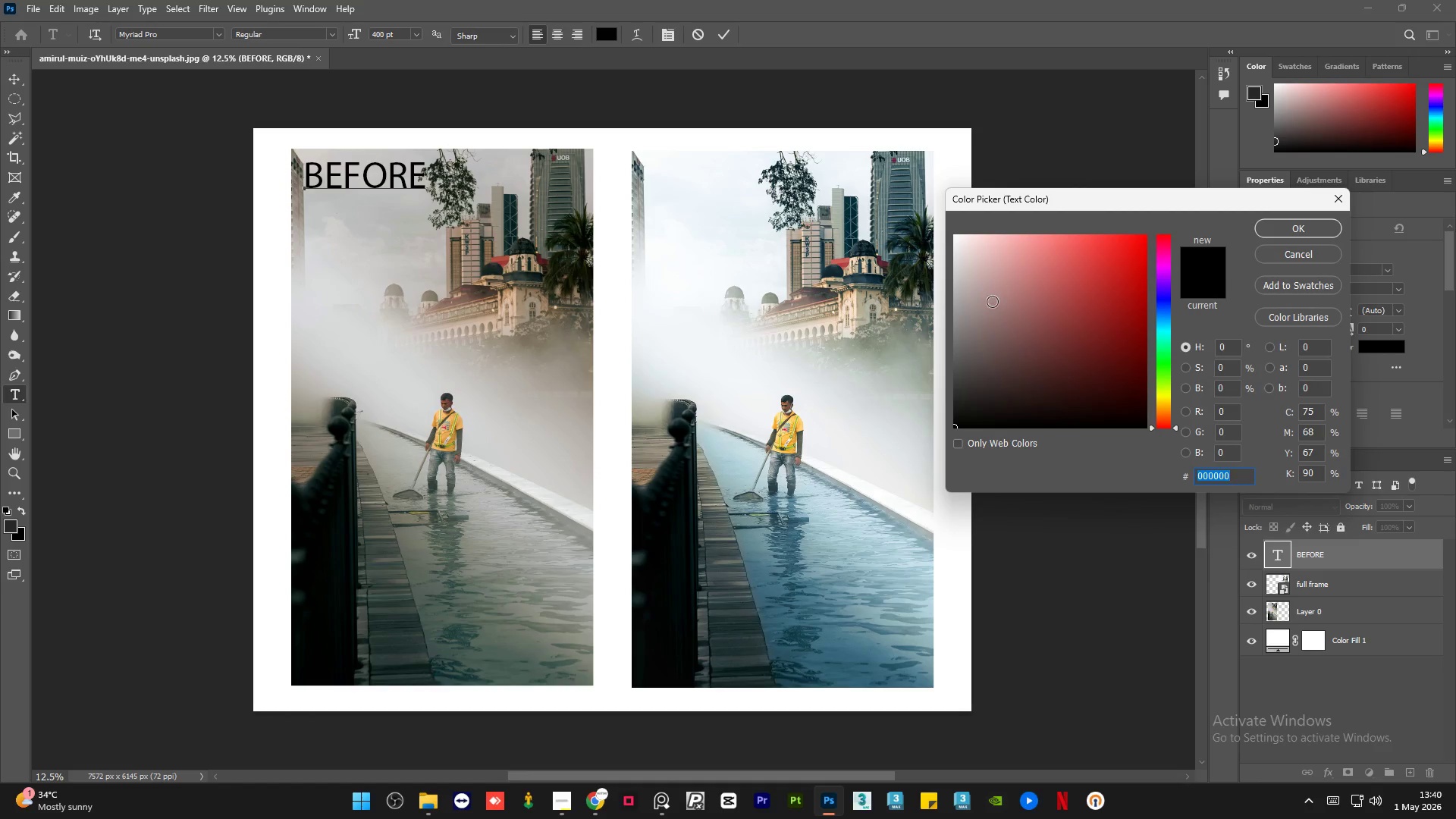 
left_click_drag(start_coordinate=[1001, 299], to_coordinate=[856, 165])
 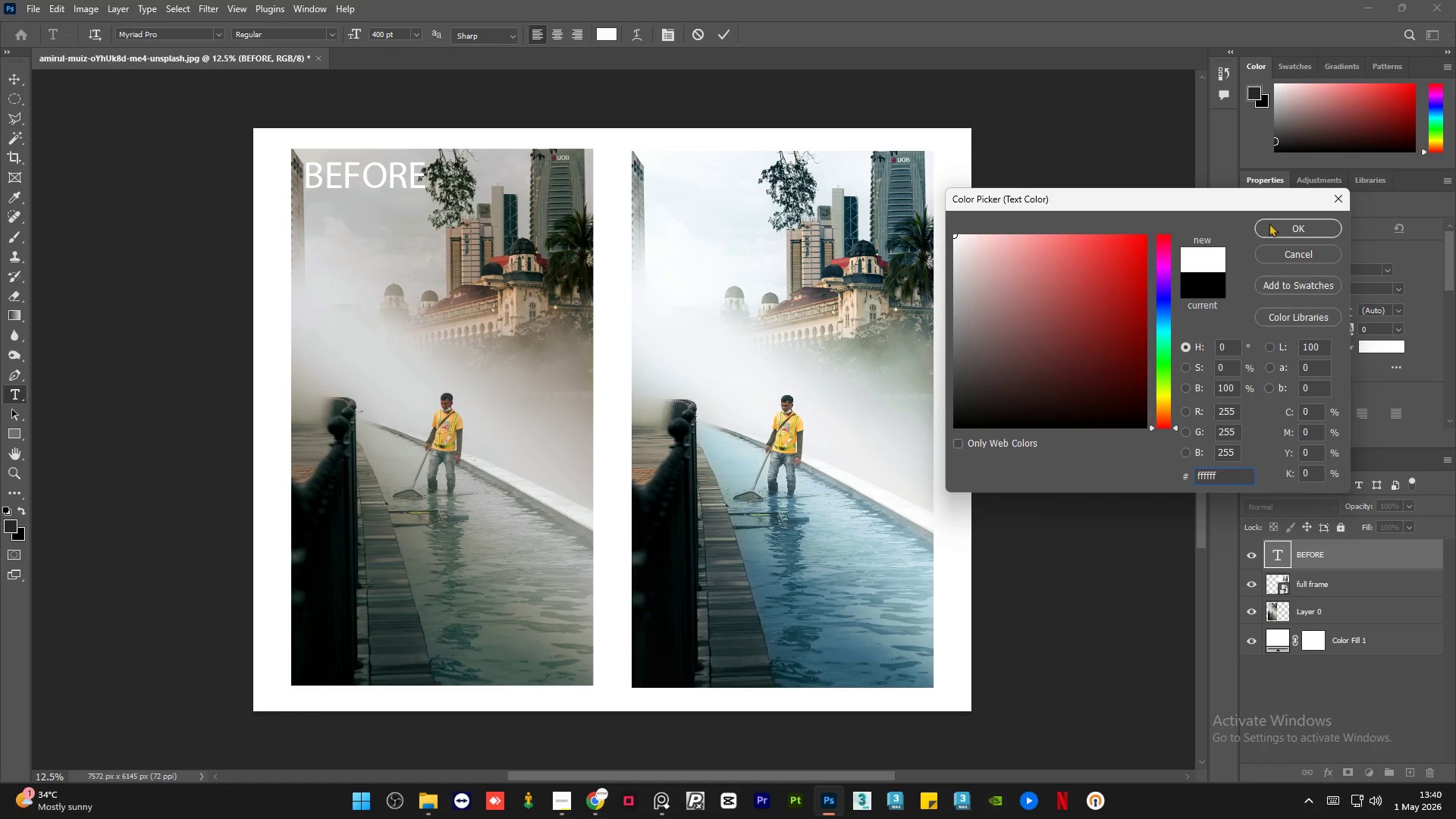 
left_click([1293, 232])
 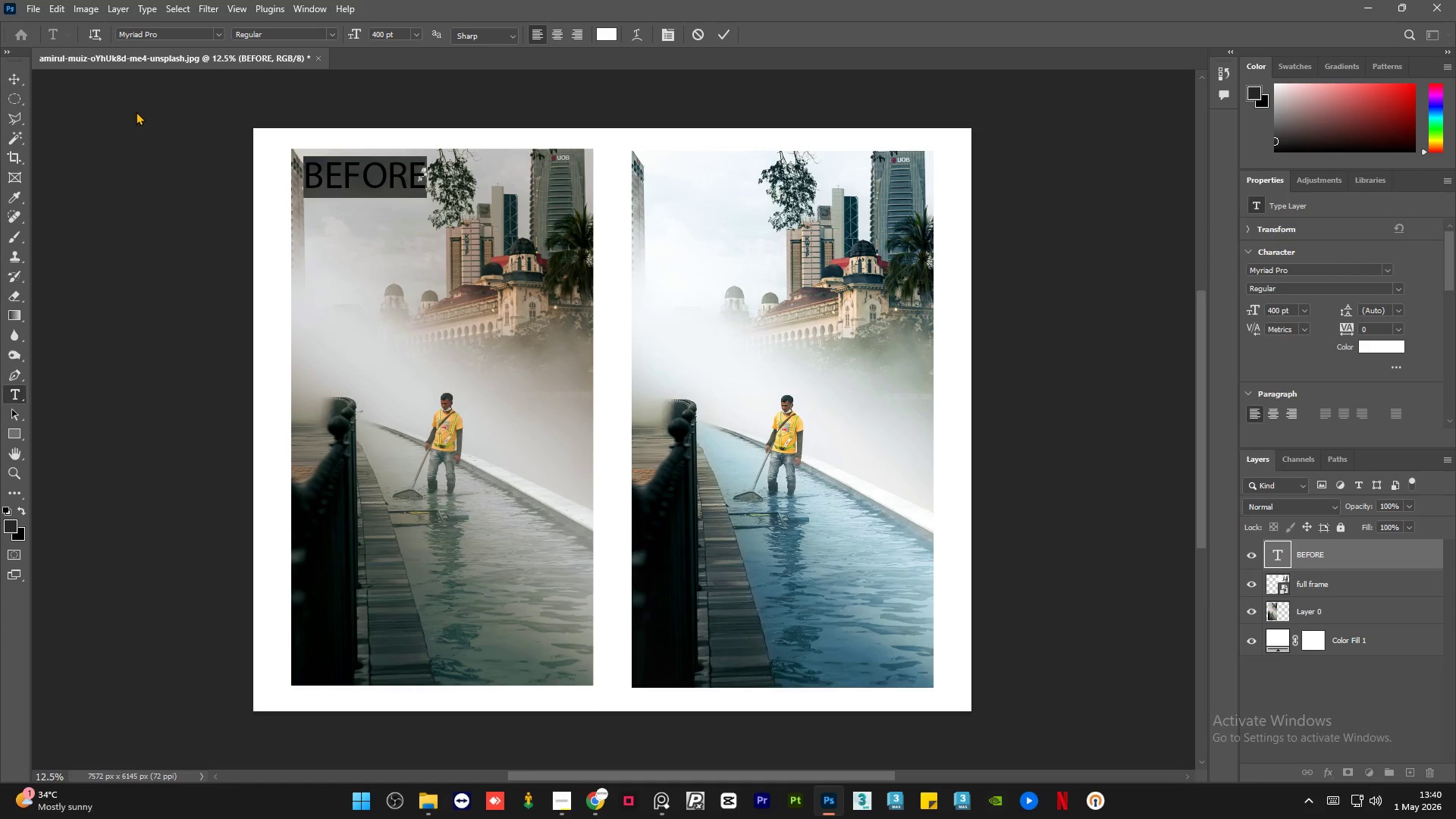 
left_click([136, 111])
 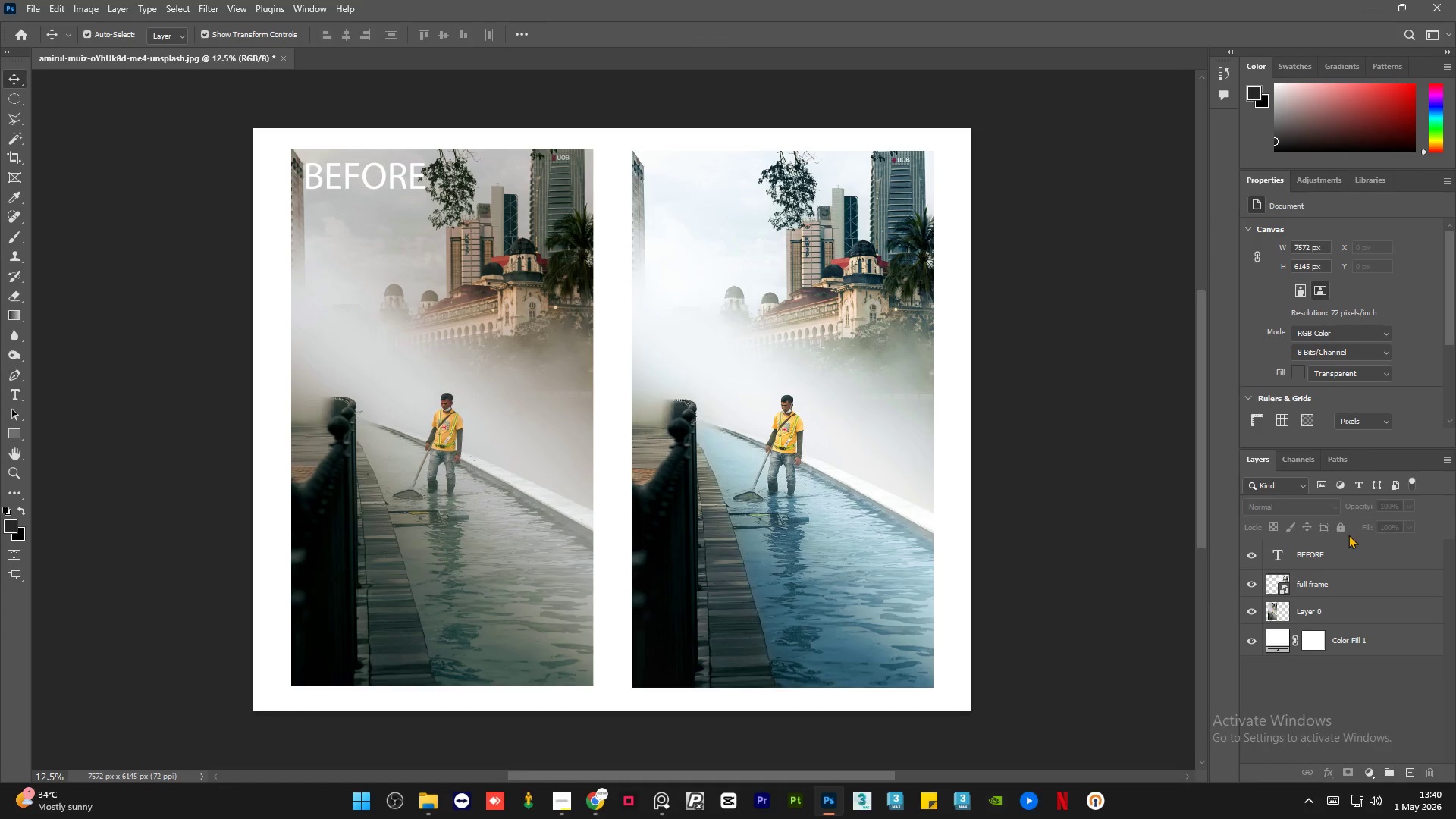 
left_click([1358, 545])
 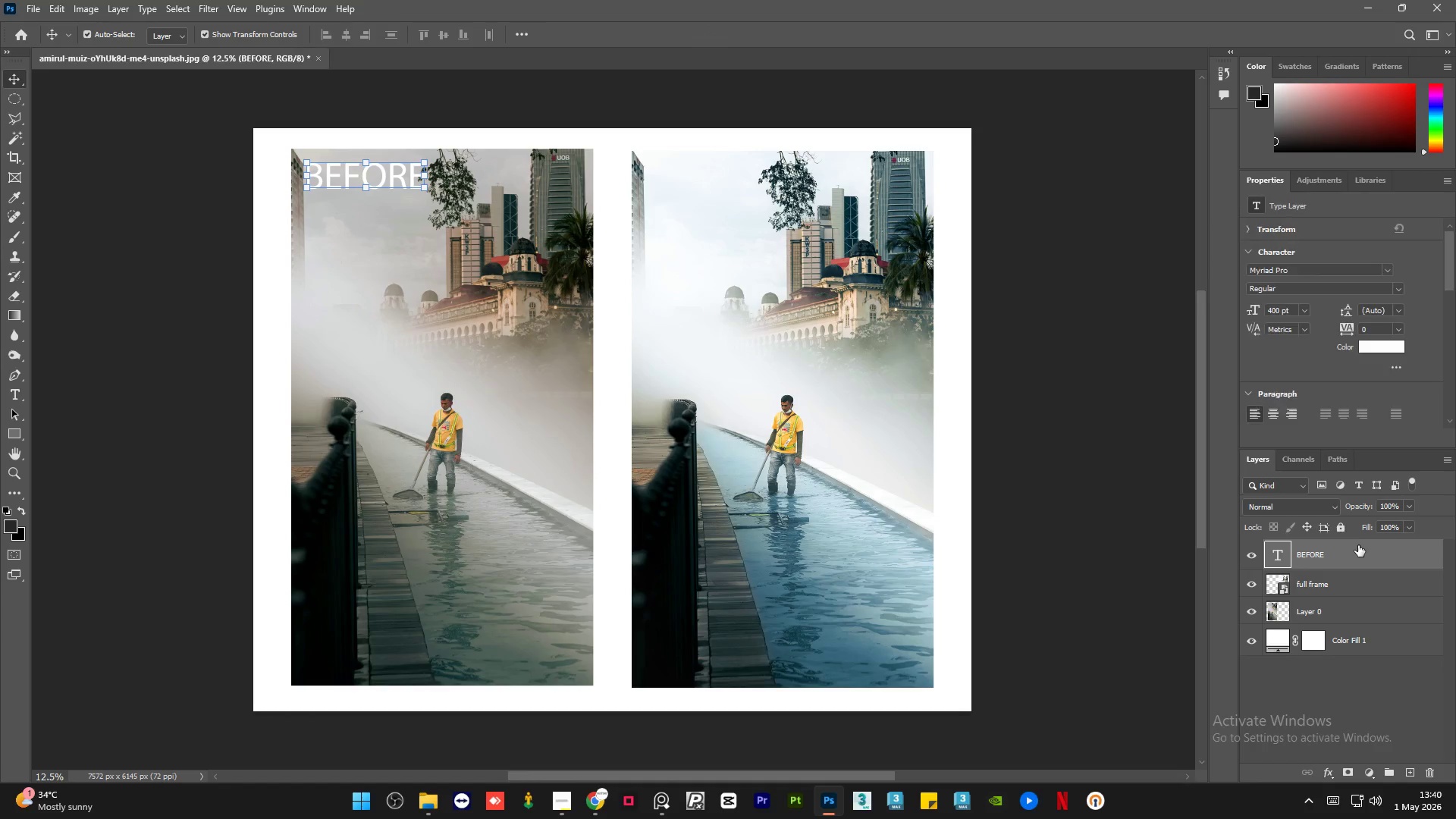 
key(Control+J)
 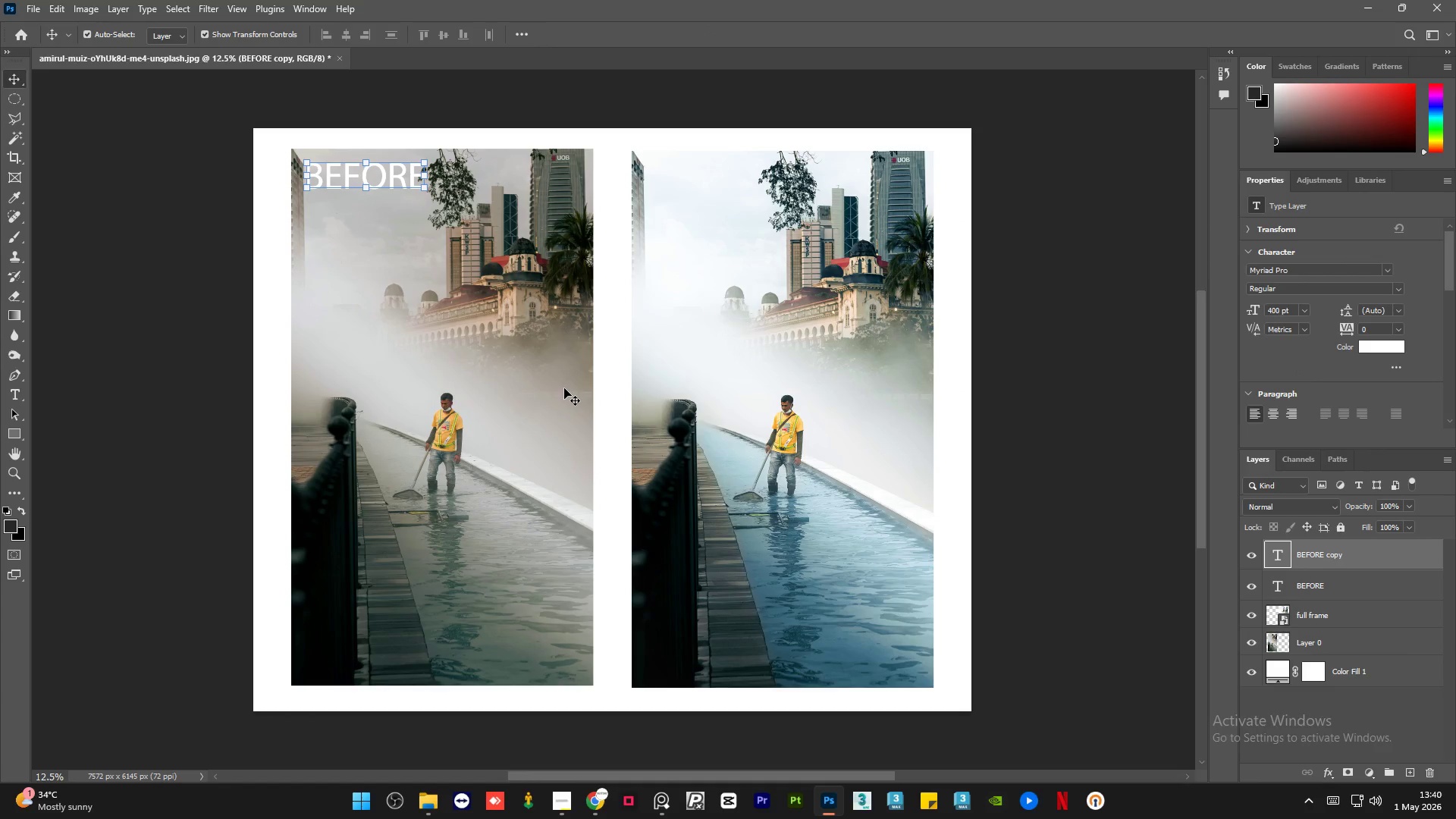 
hold_key(key=ShiftLeft, duration=4.77)
 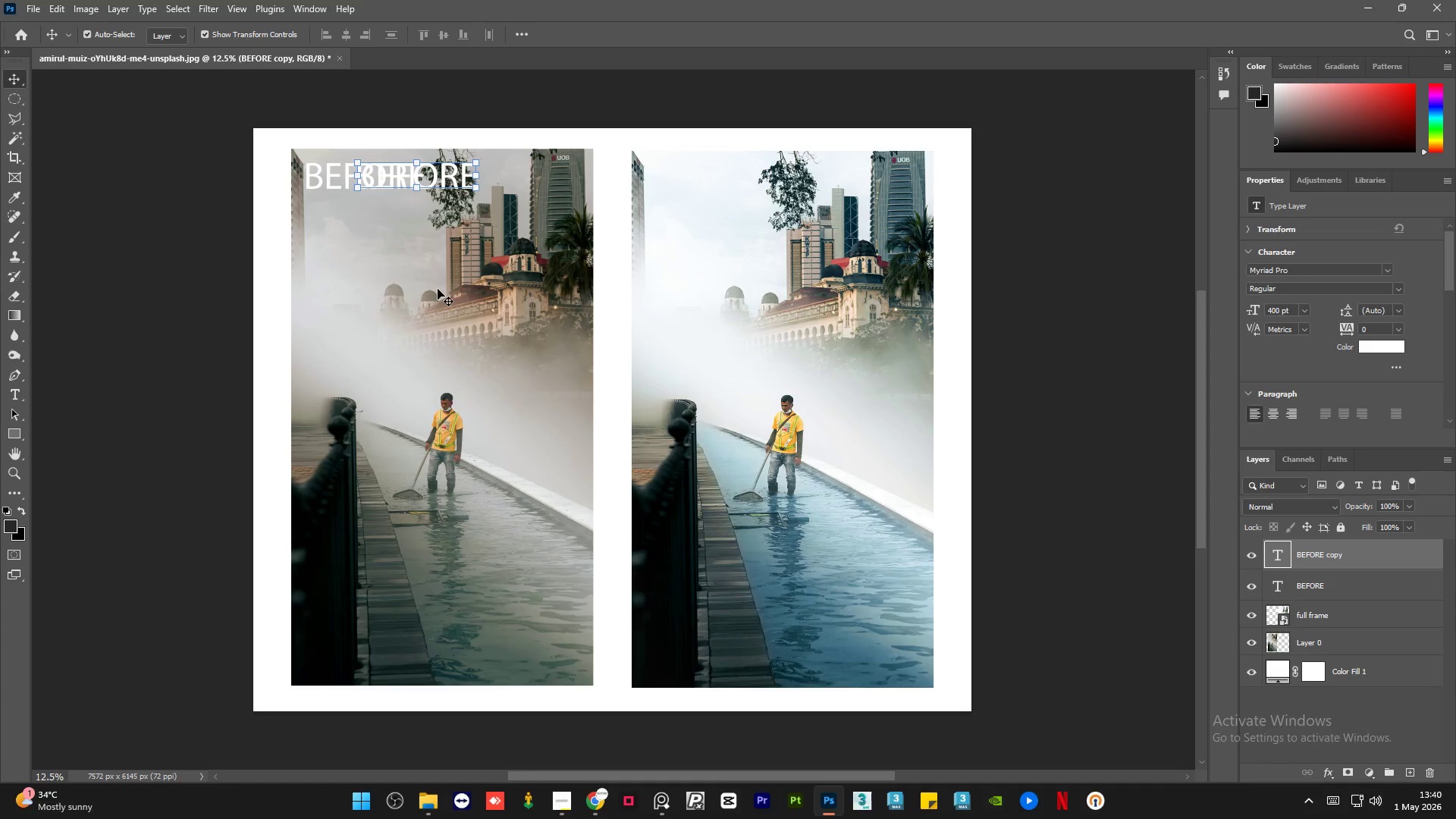 
hold_key(key=ArrowRight, duration=1.51)
 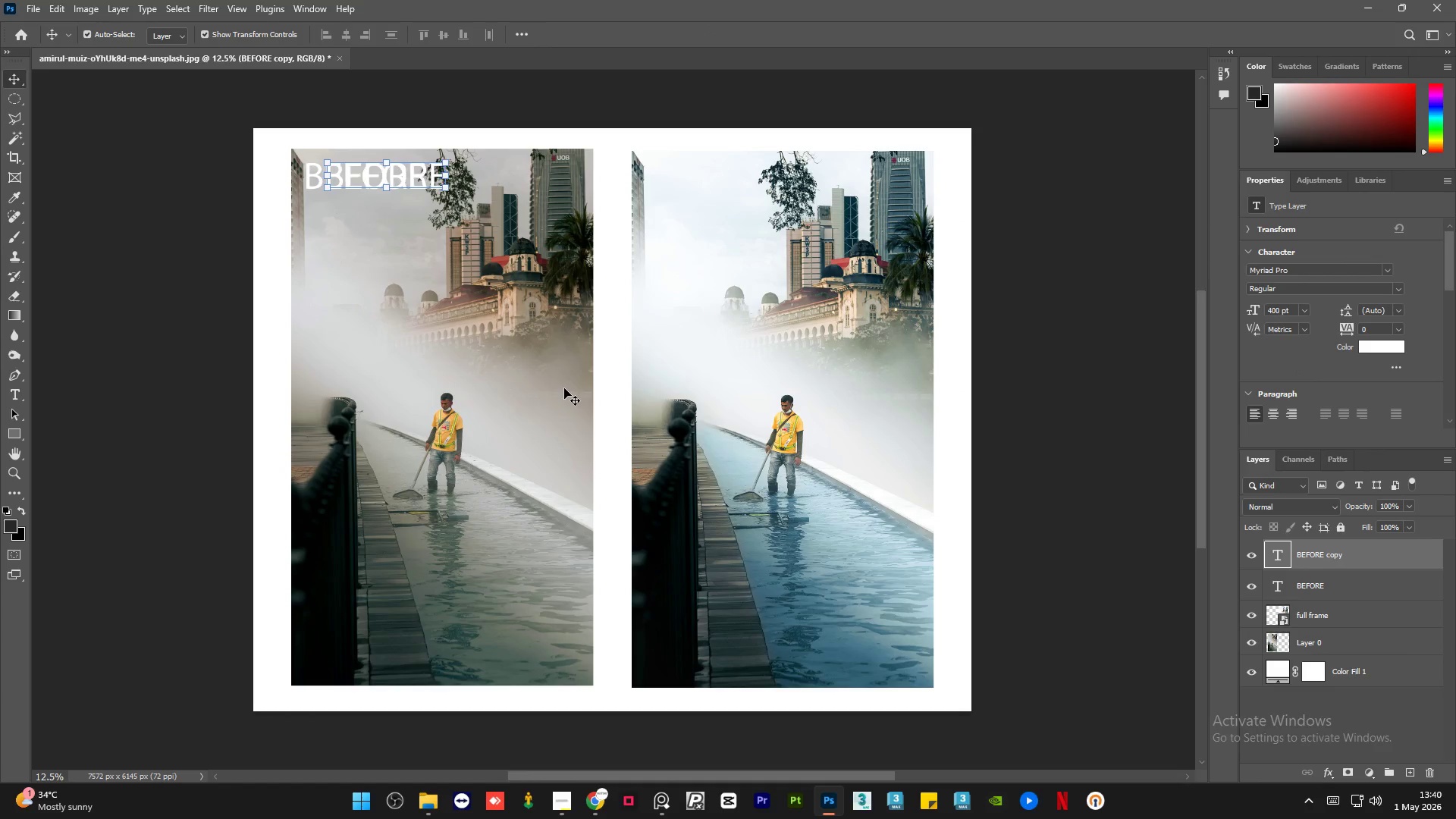 
hold_key(key=ArrowRight, duration=1.5)
 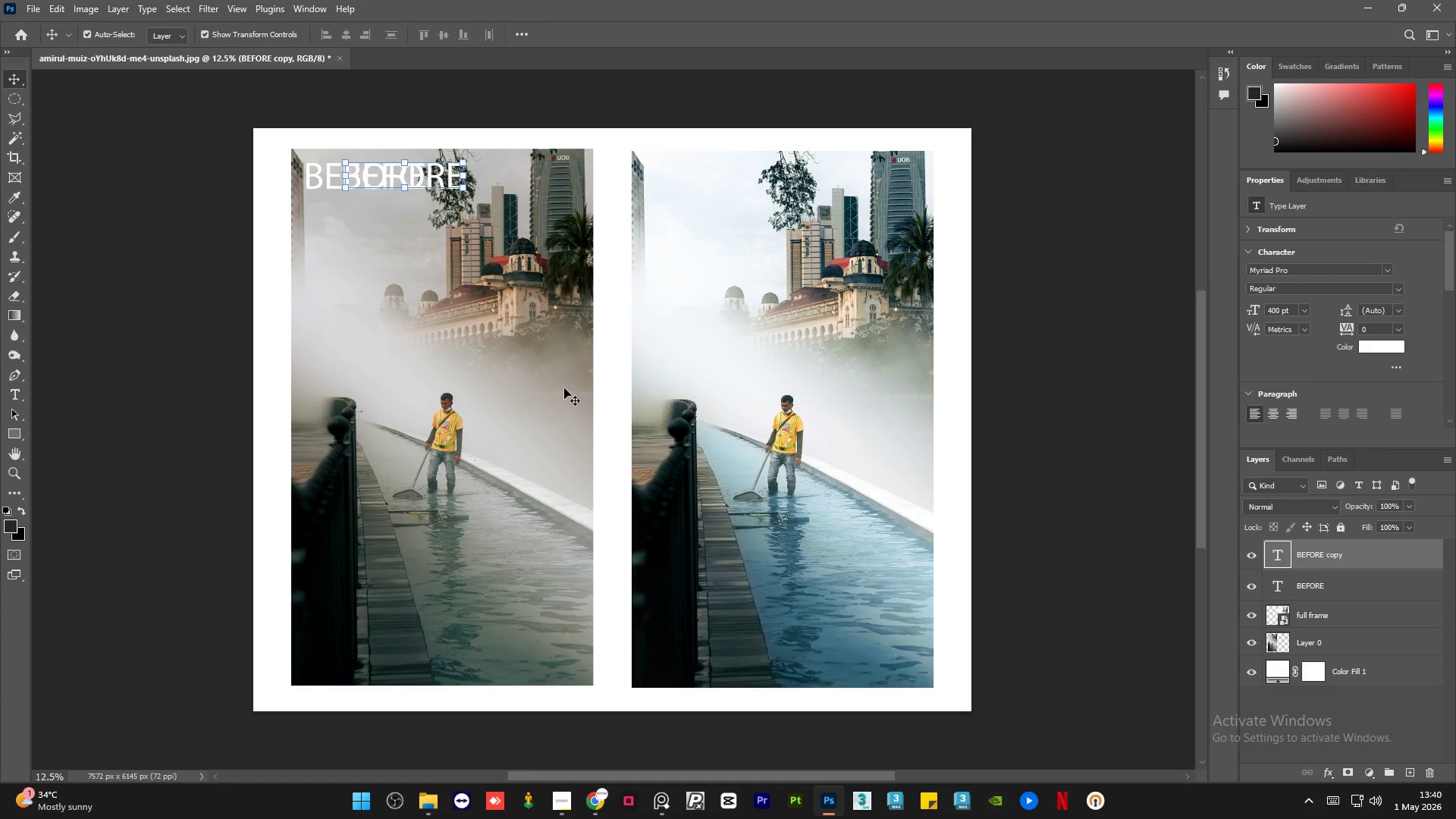 
hold_key(key=ArrowRight, duration=1.39)
 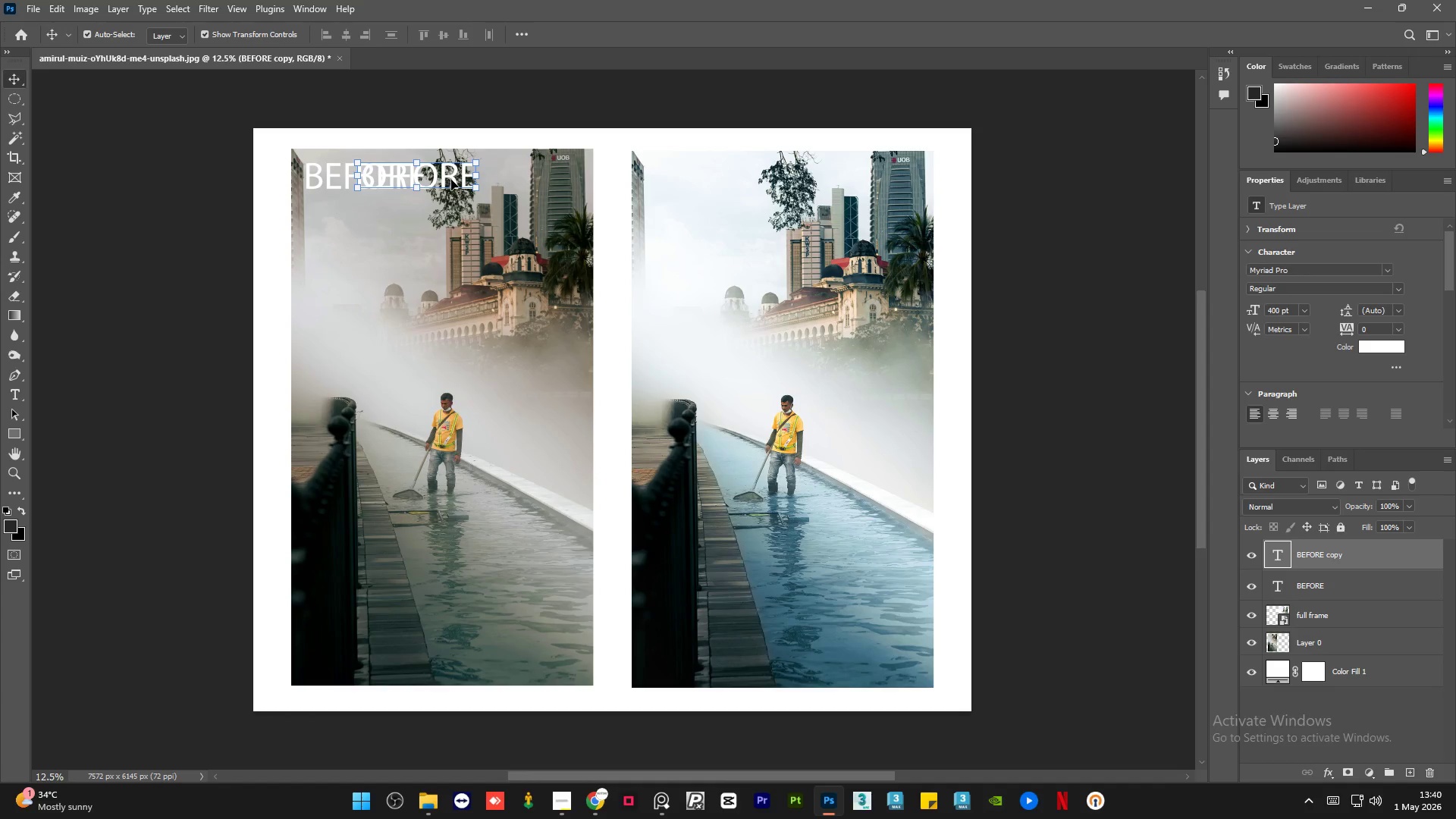 
left_click_drag(start_coordinate=[452, 179], to_coordinate=[749, 180])
 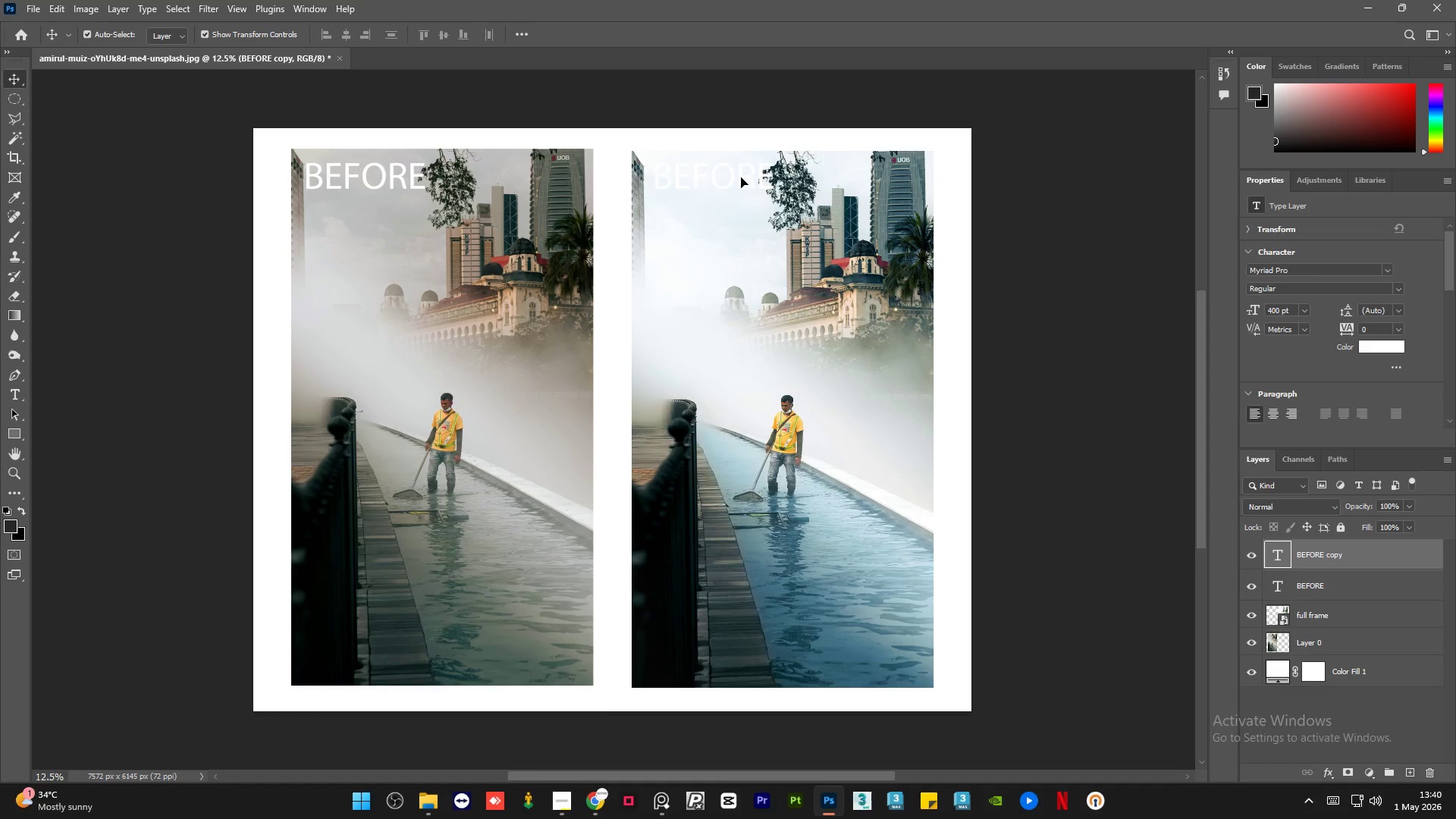 
double_click([741, 177])
 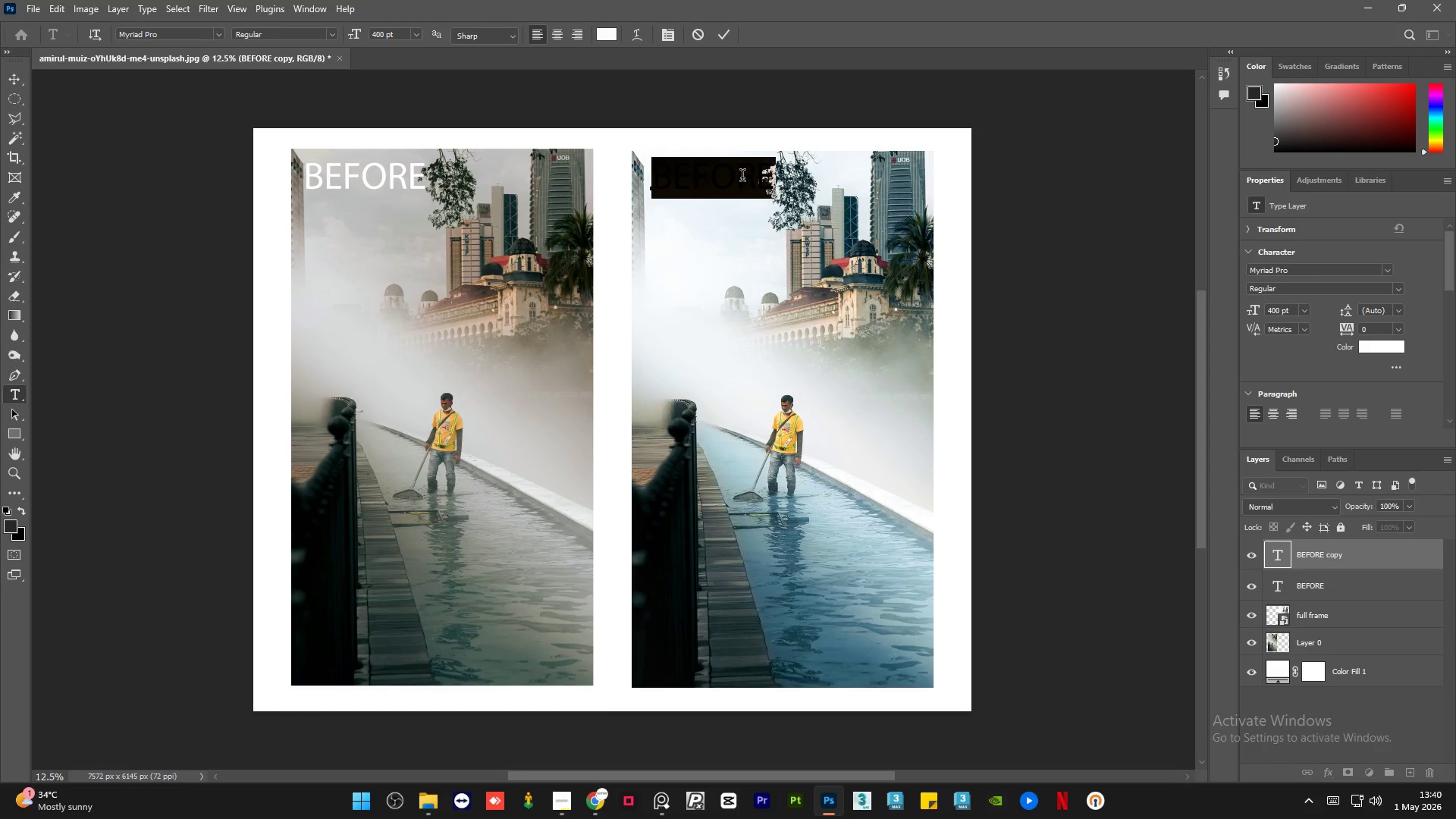 
type(AFTER)
 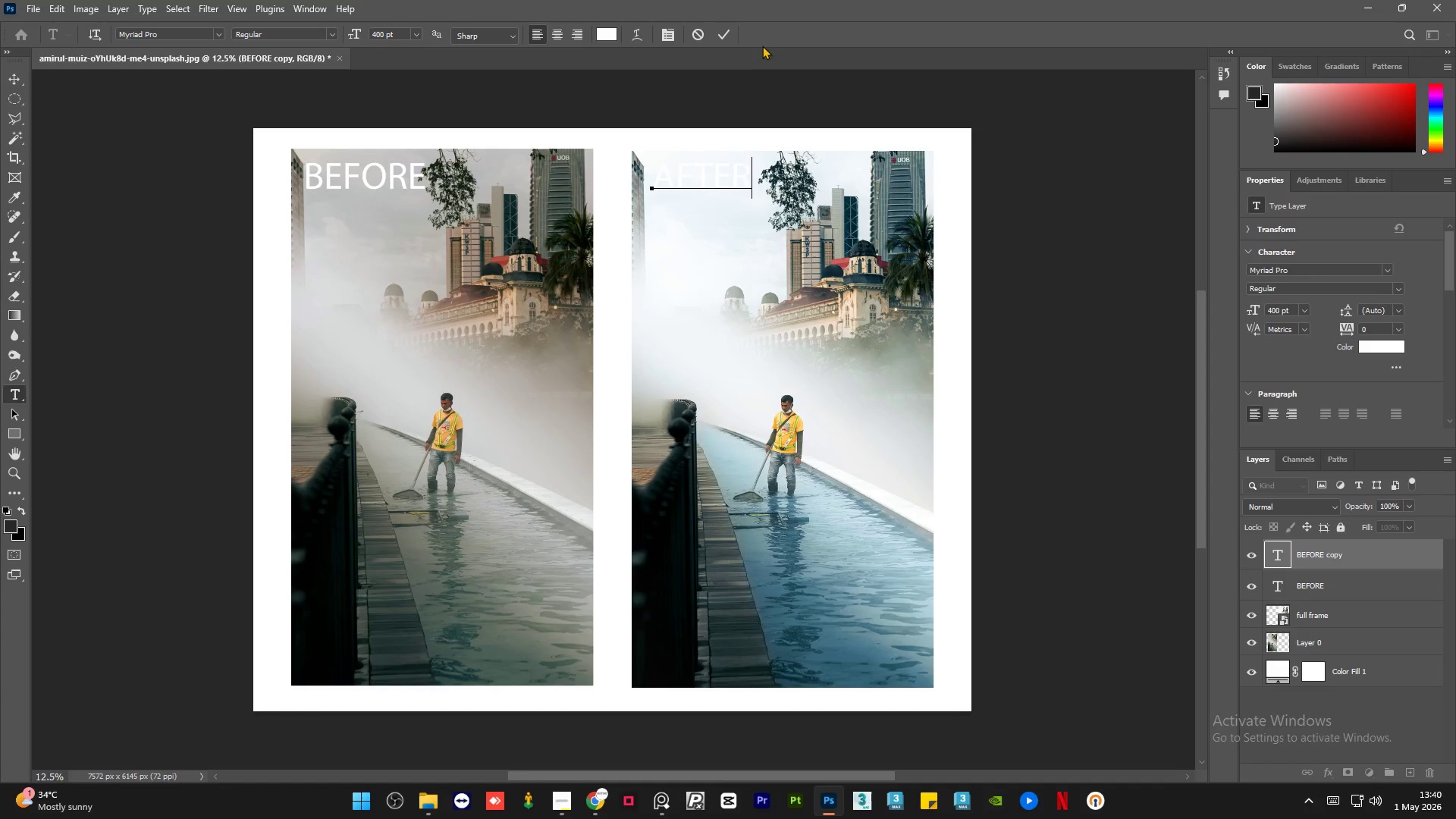 
left_click([726, 32])
 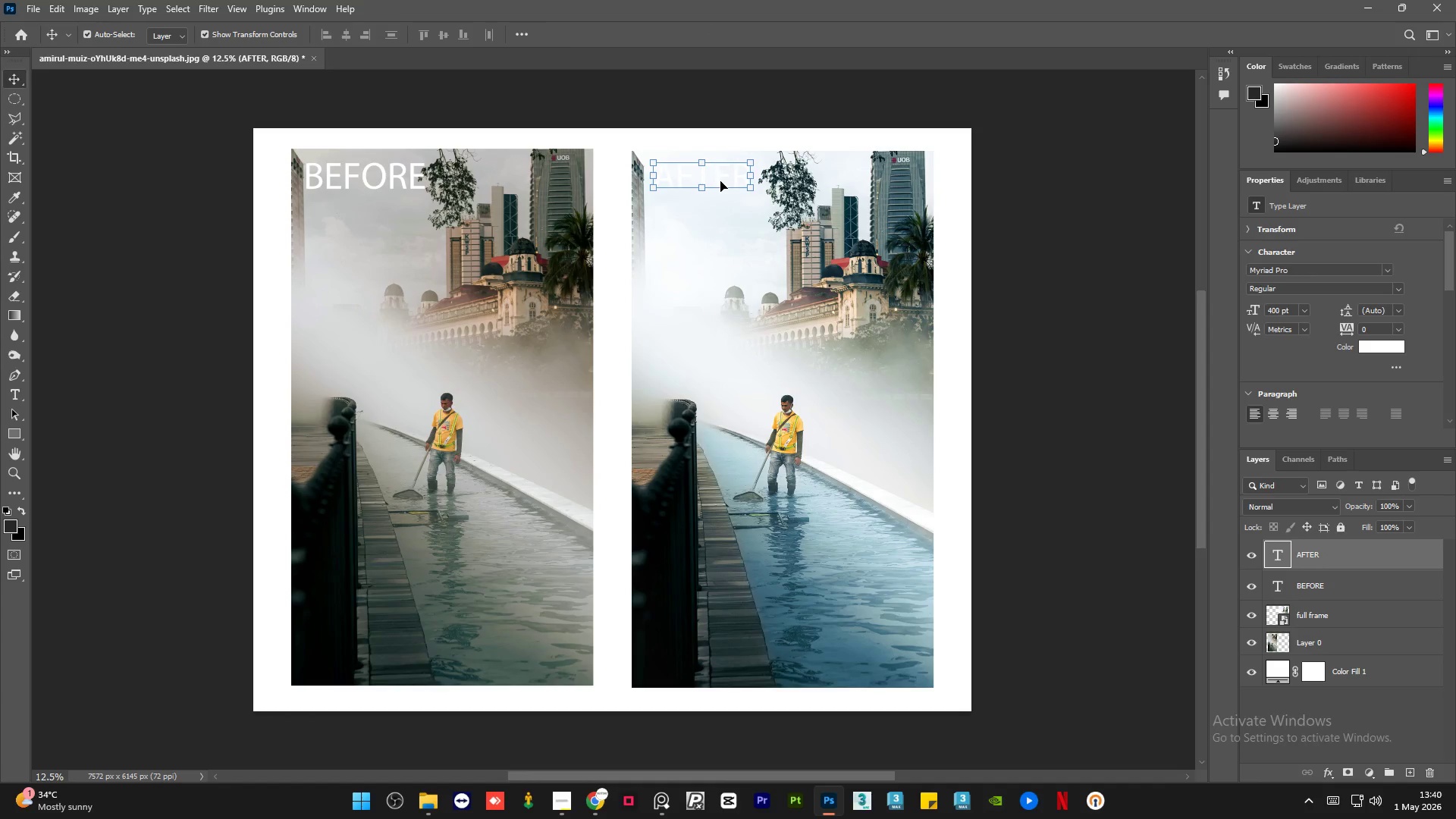 
double_click([720, 177])
 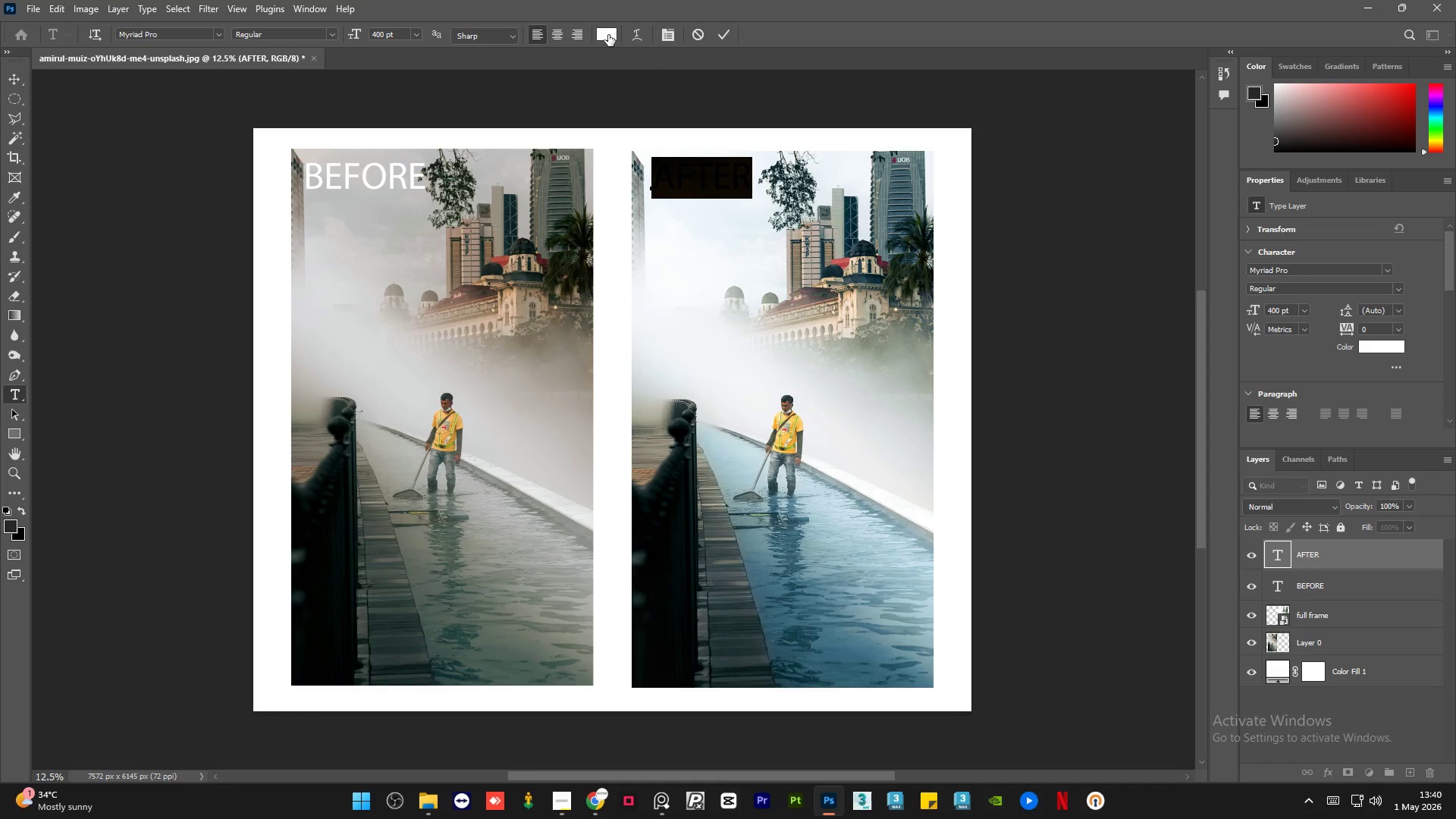 
left_click([613, 31])
 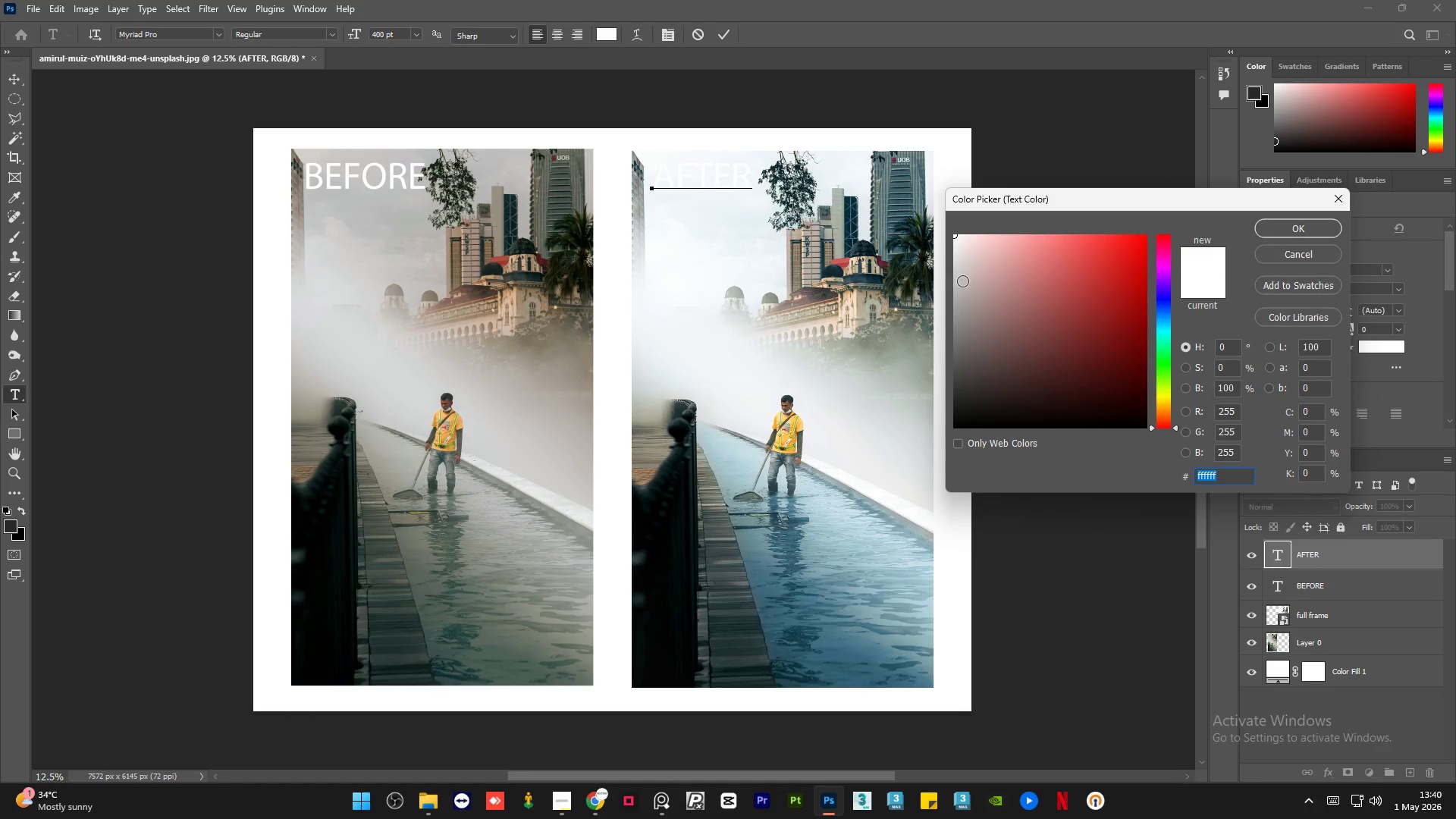 
left_click_drag(start_coordinate=[1029, 361], to_coordinate=[881, 475])
 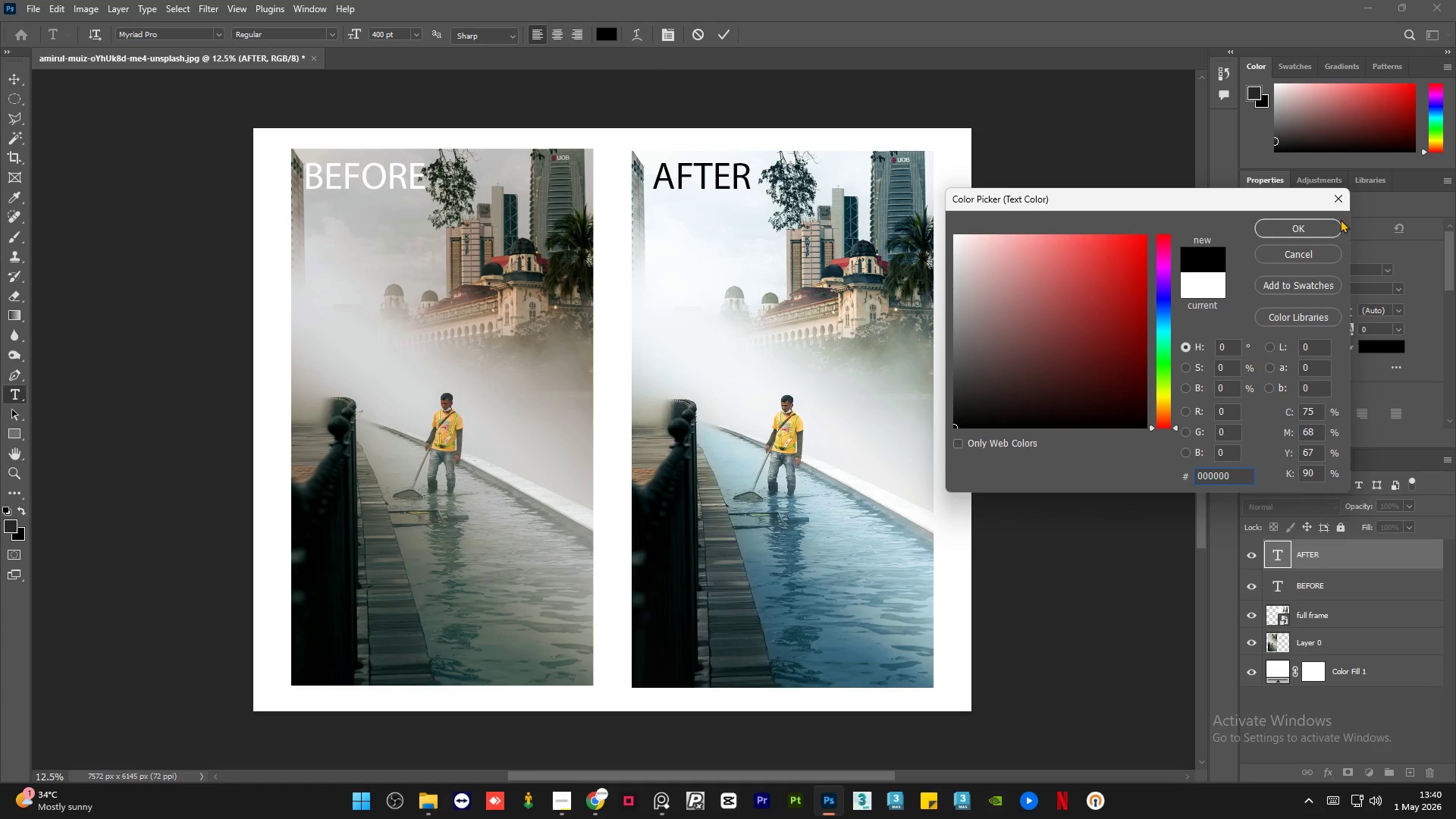 
left_click([1304, 225])
 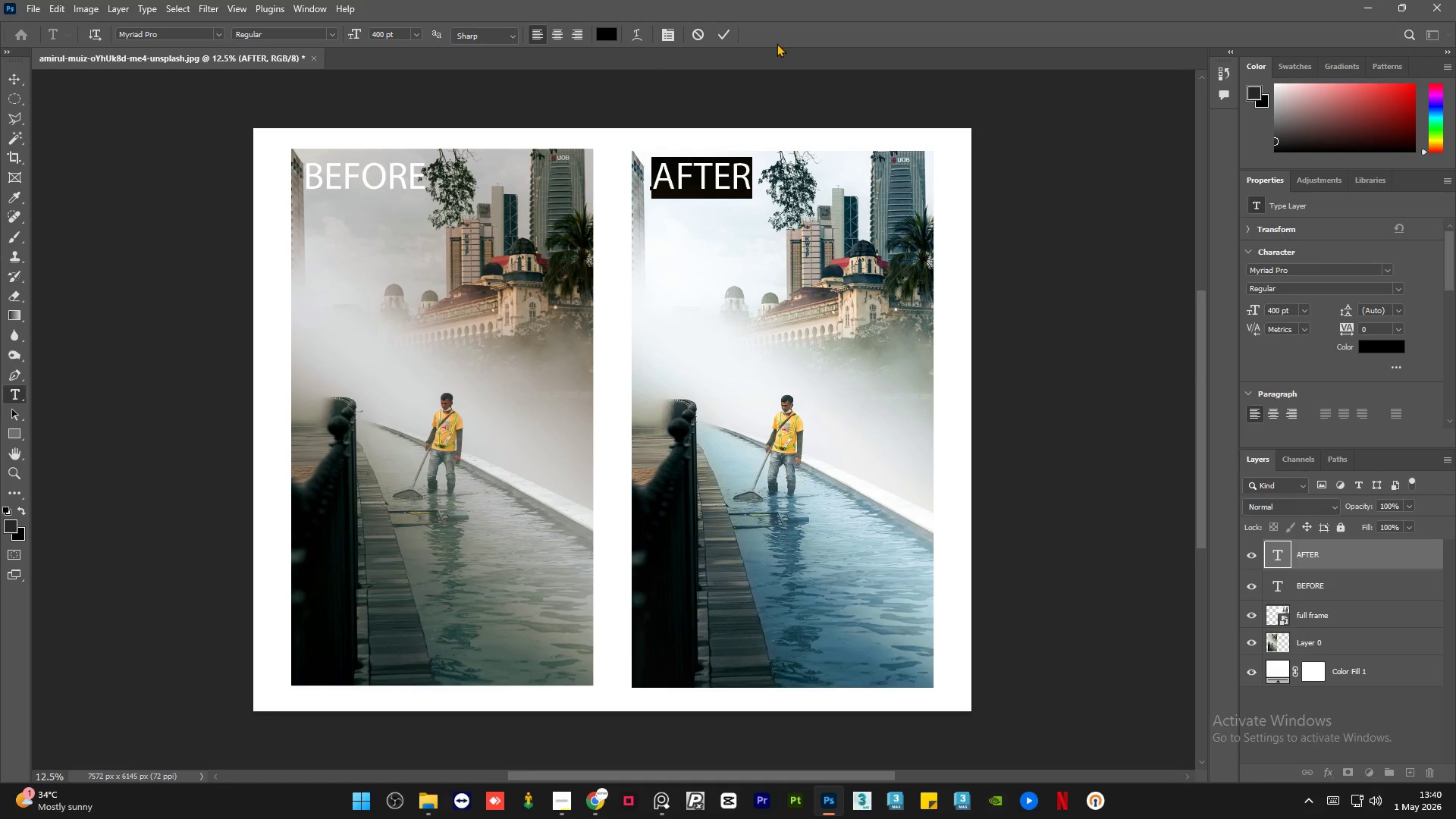 
left_click([723, 26])
 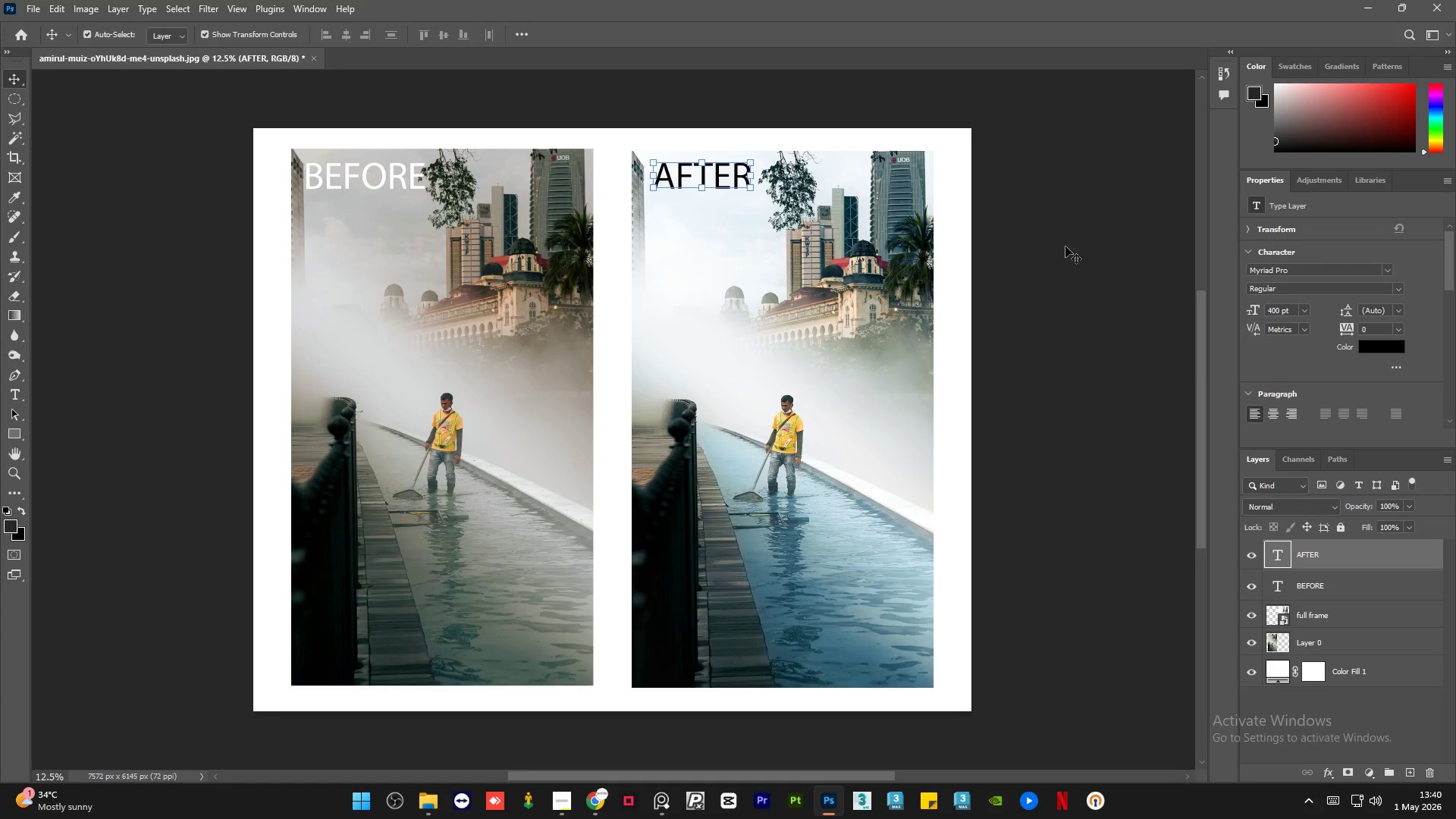 
left_click([1082, 255])
 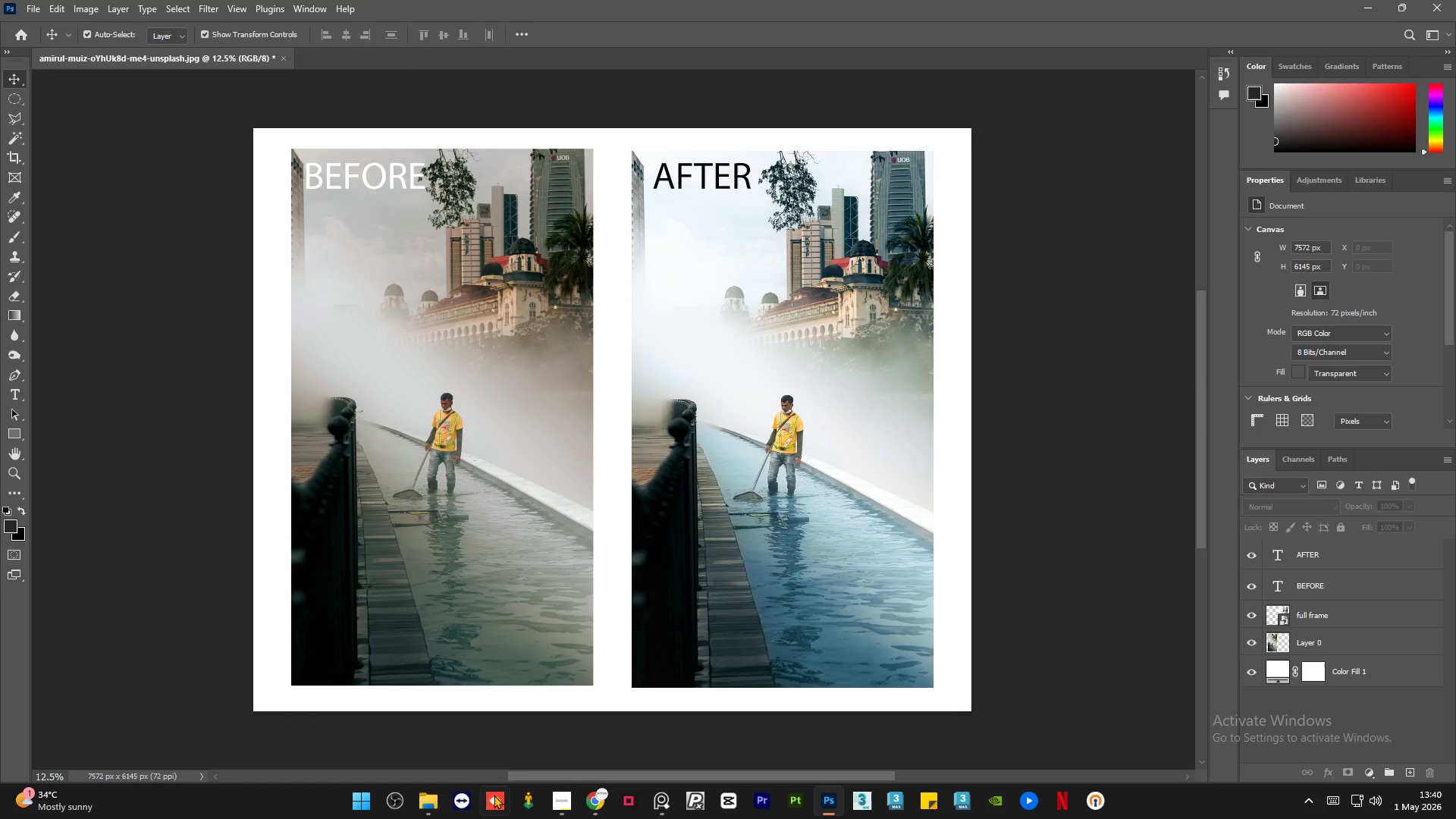 
left_click([570, 804])